 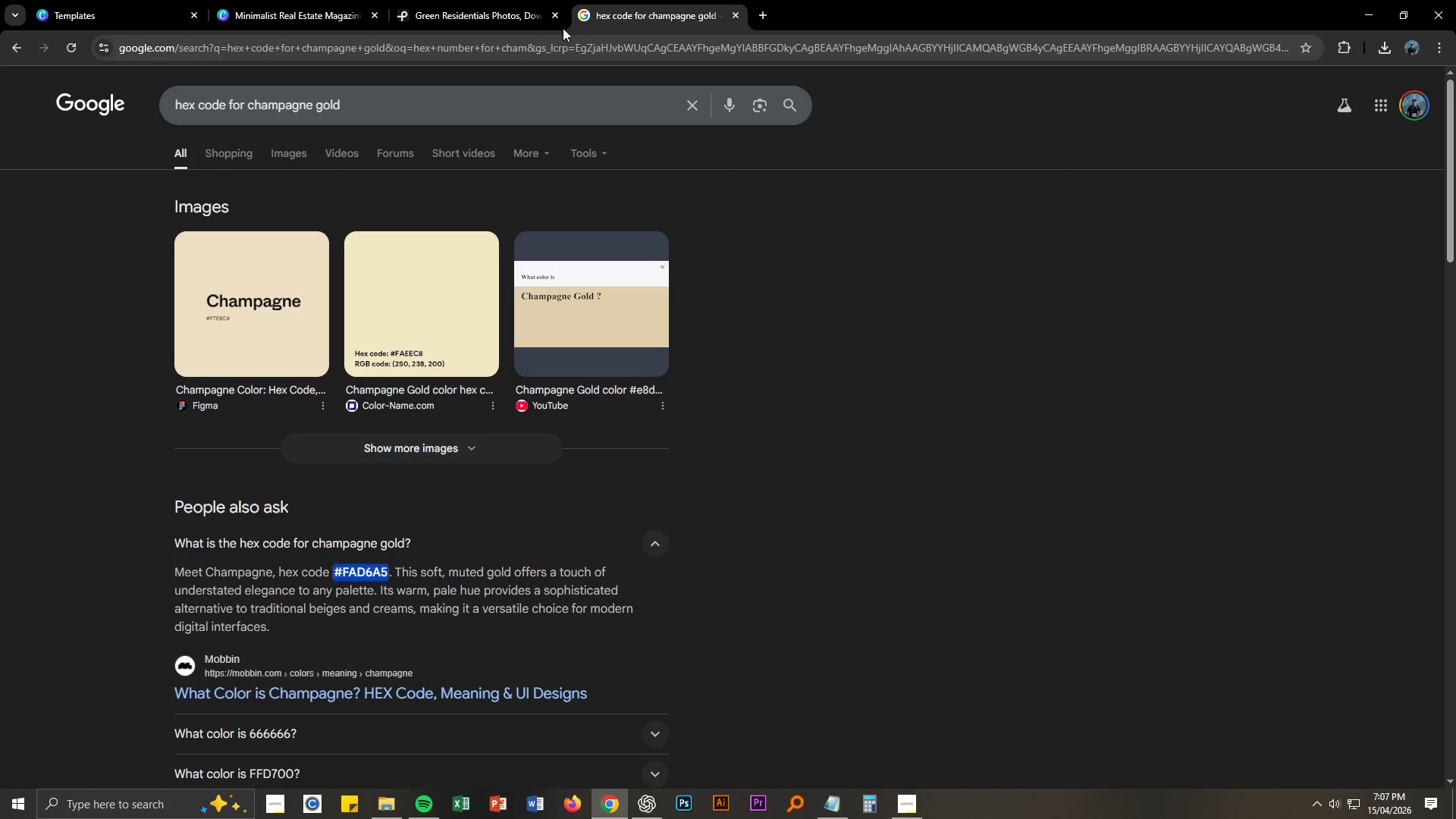 
left_click([321, 12])
 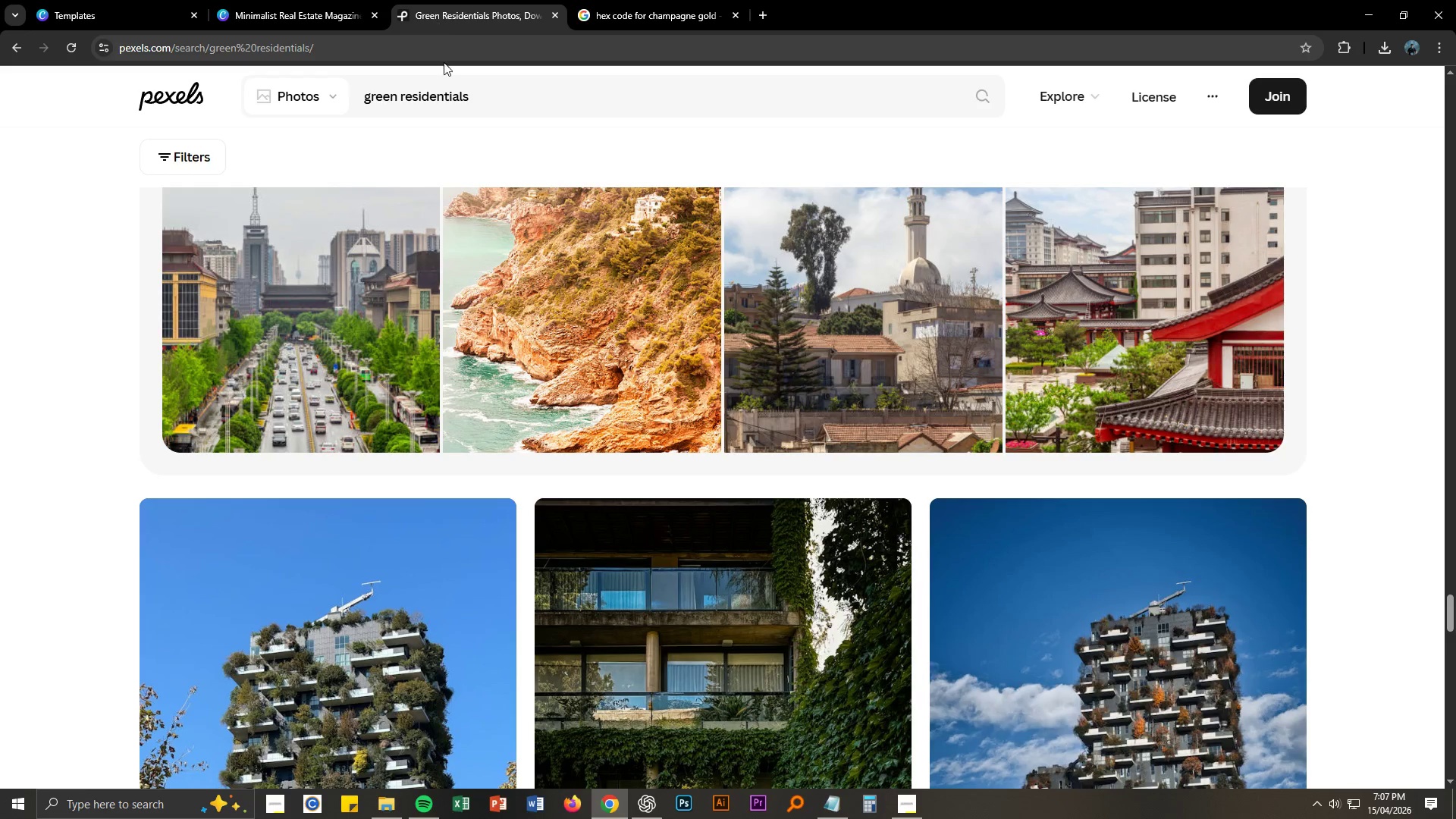 
double_click([444, 53])
 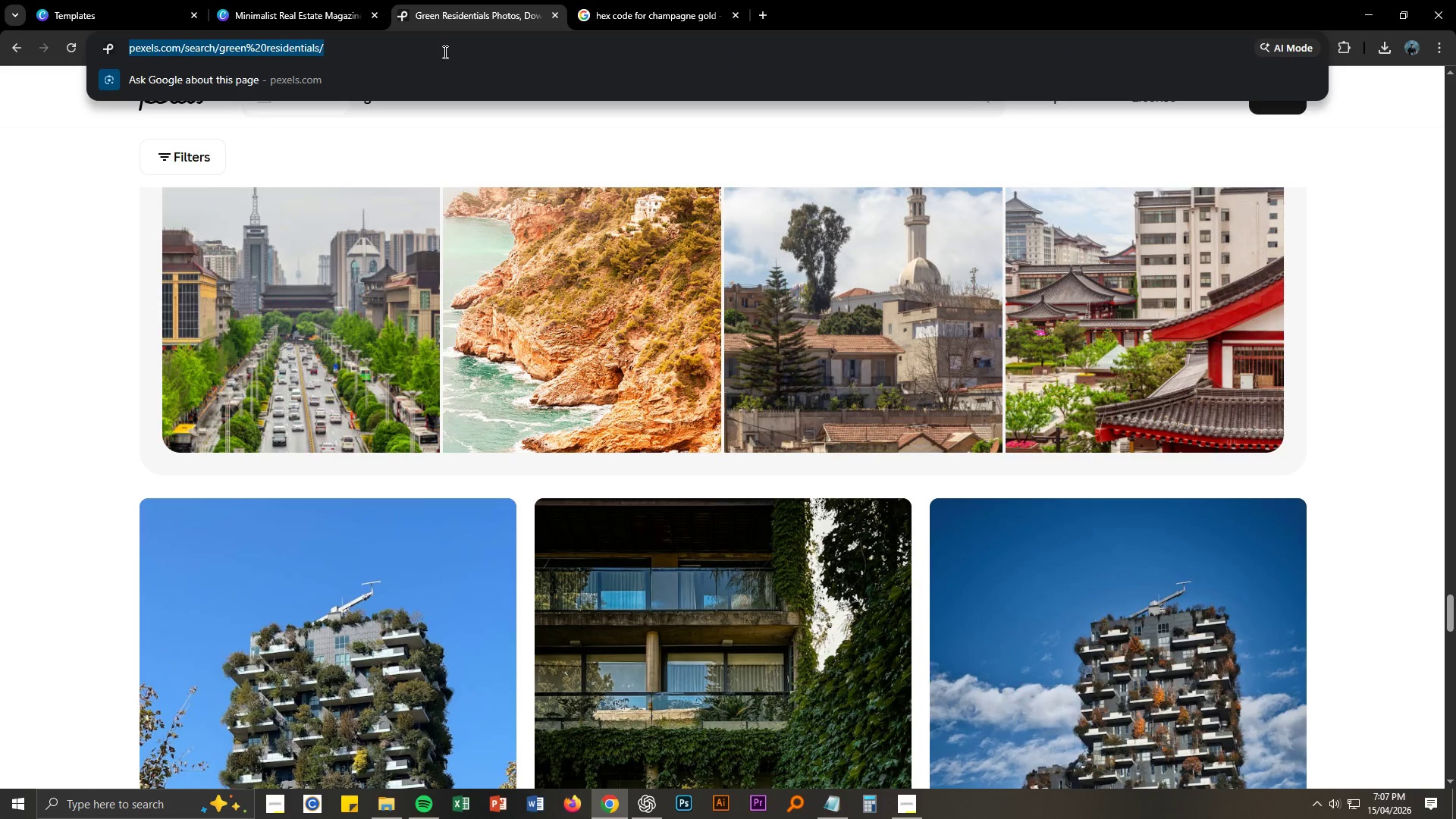 
key(Control+ControlLeft)
 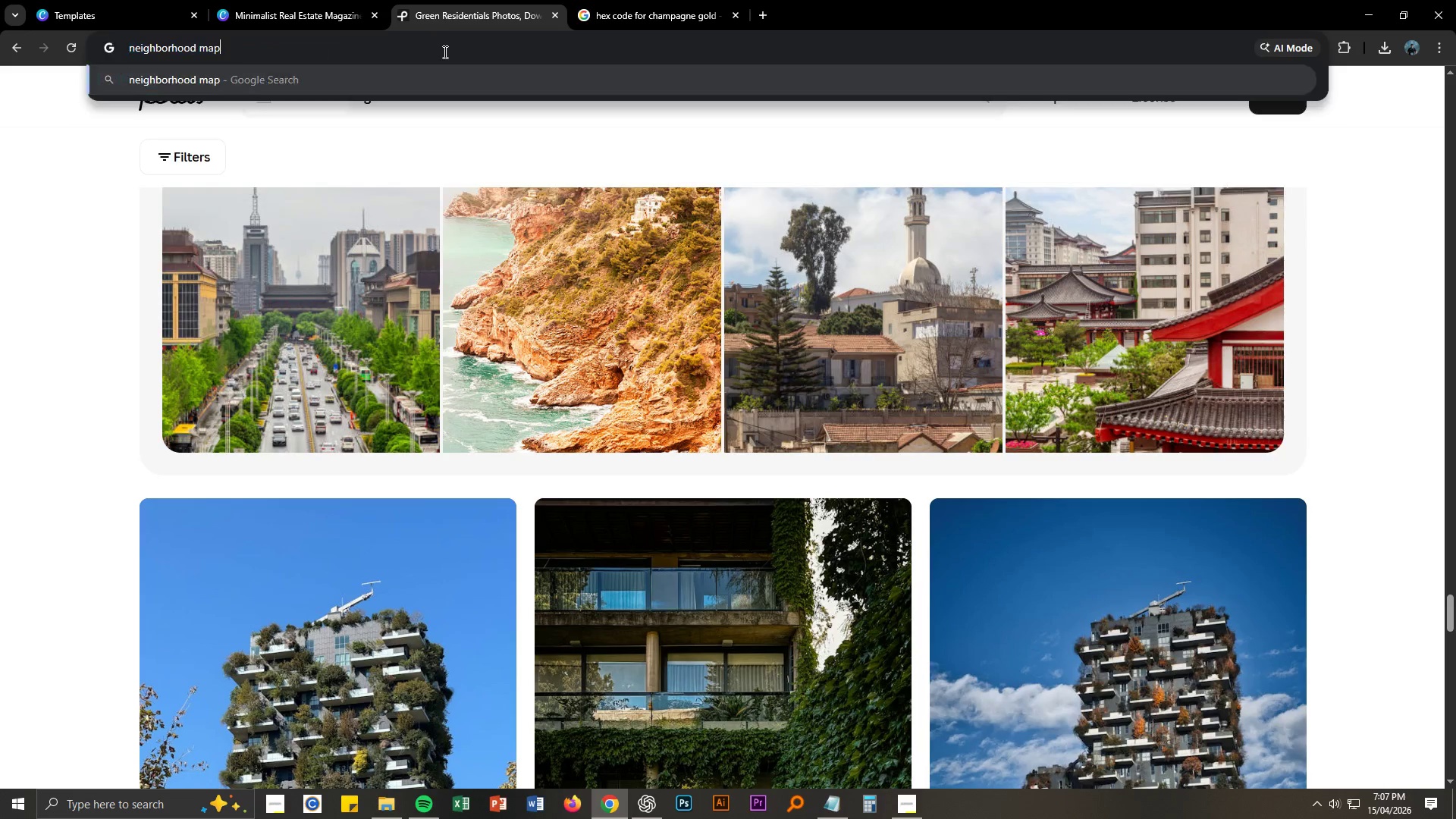 
key(Control+V)
 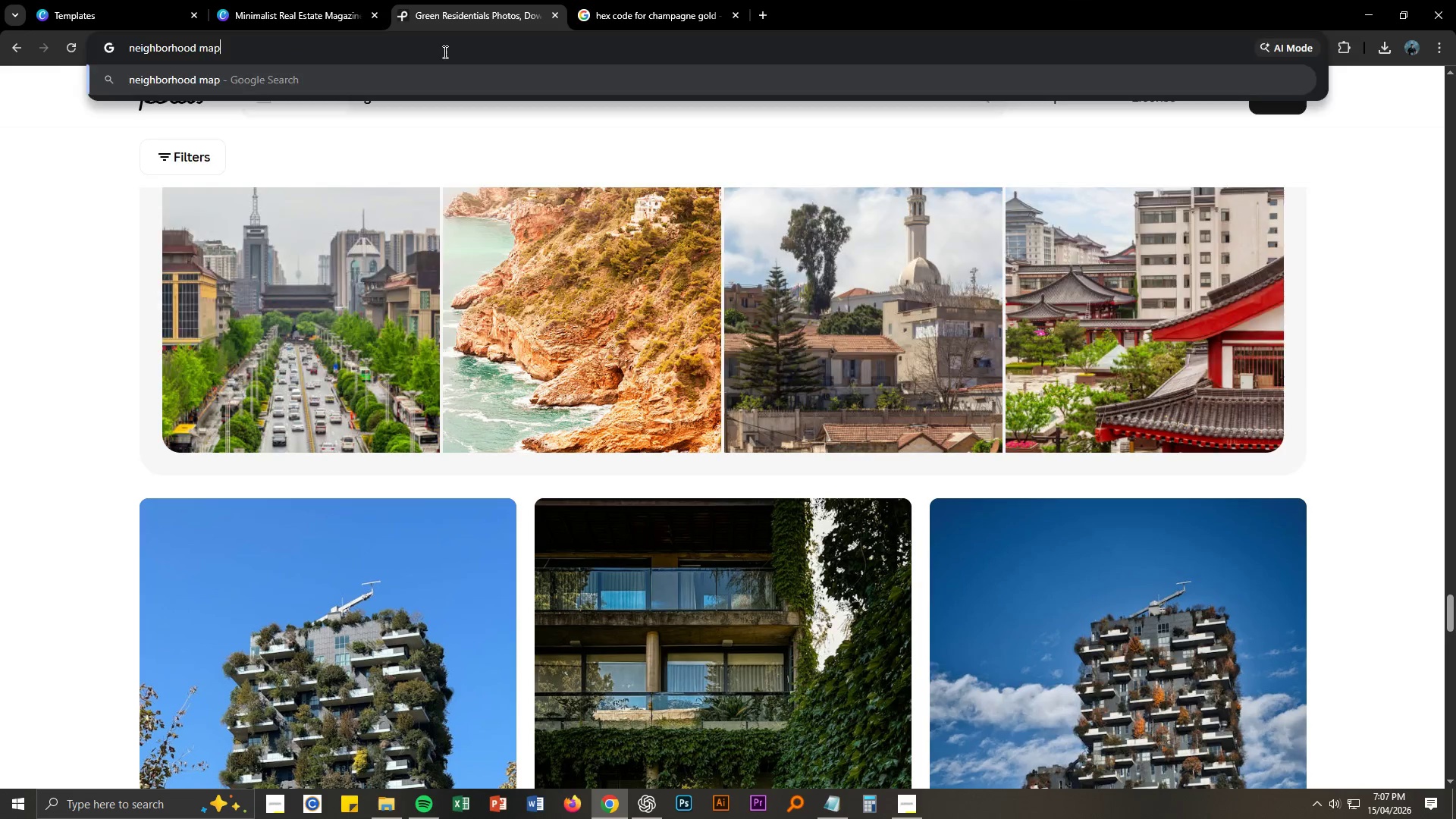 
key(NumpadEnter)
 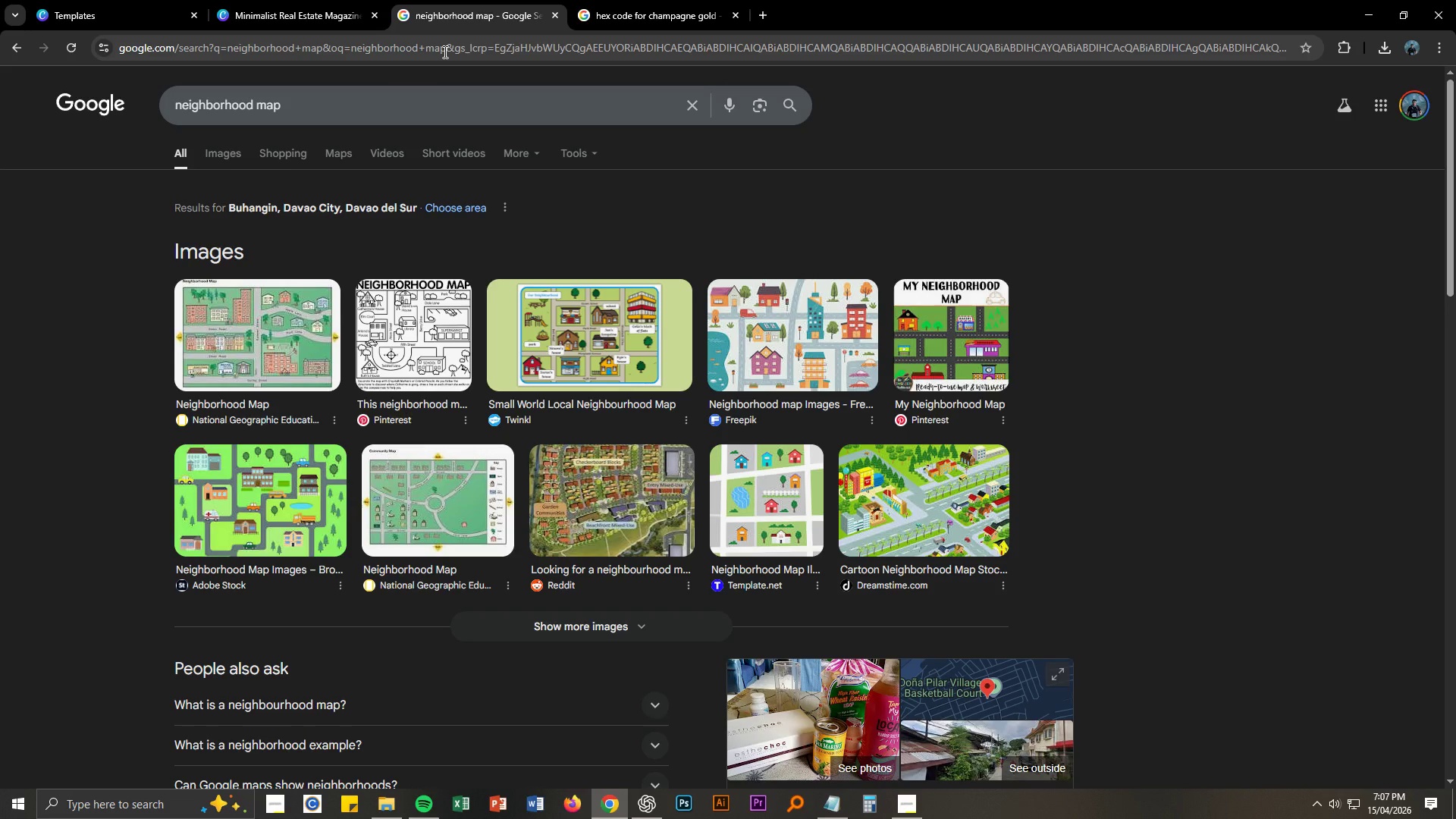 
left_click([310, 2])
 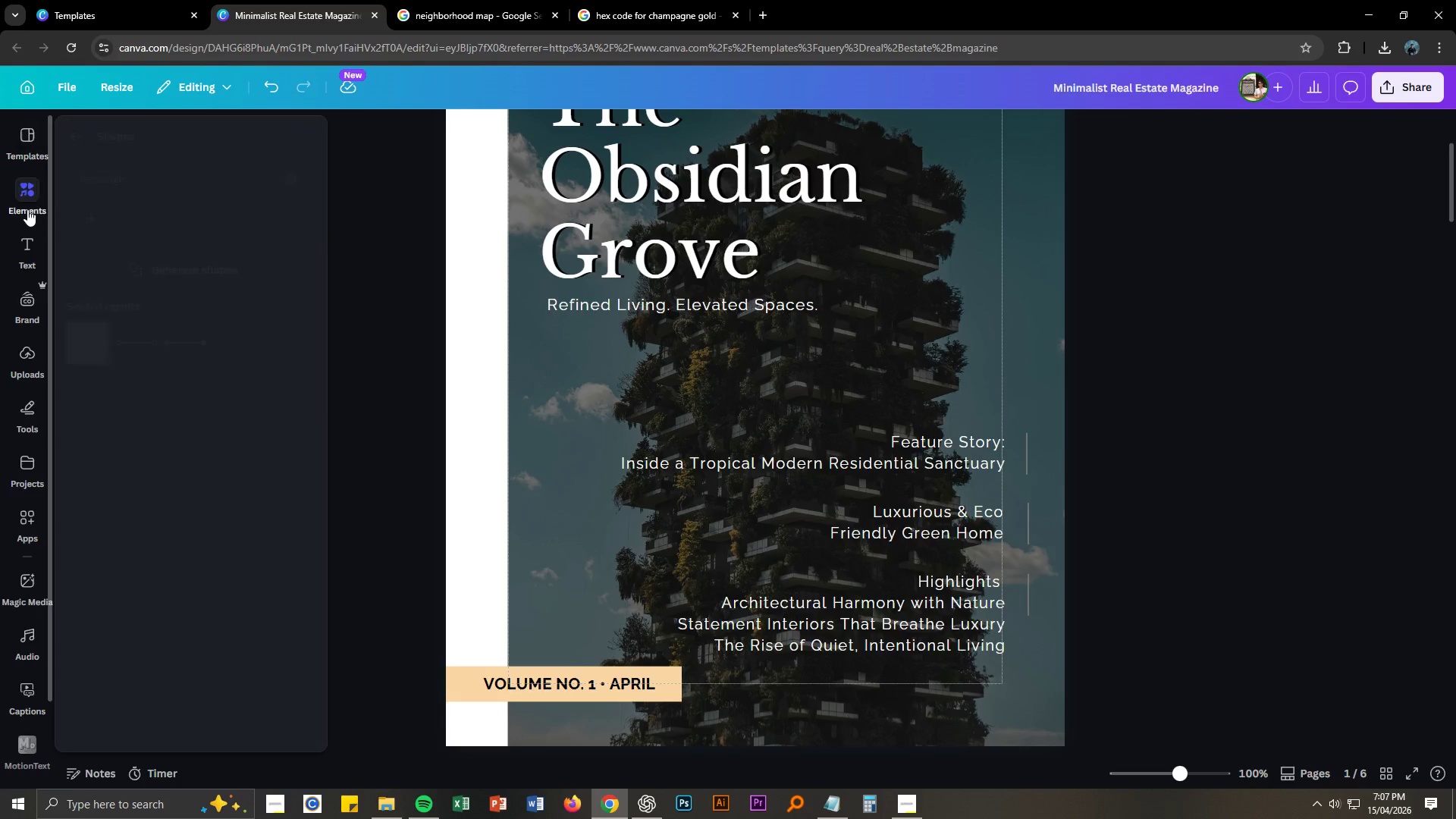 
left_click([31, 195])
 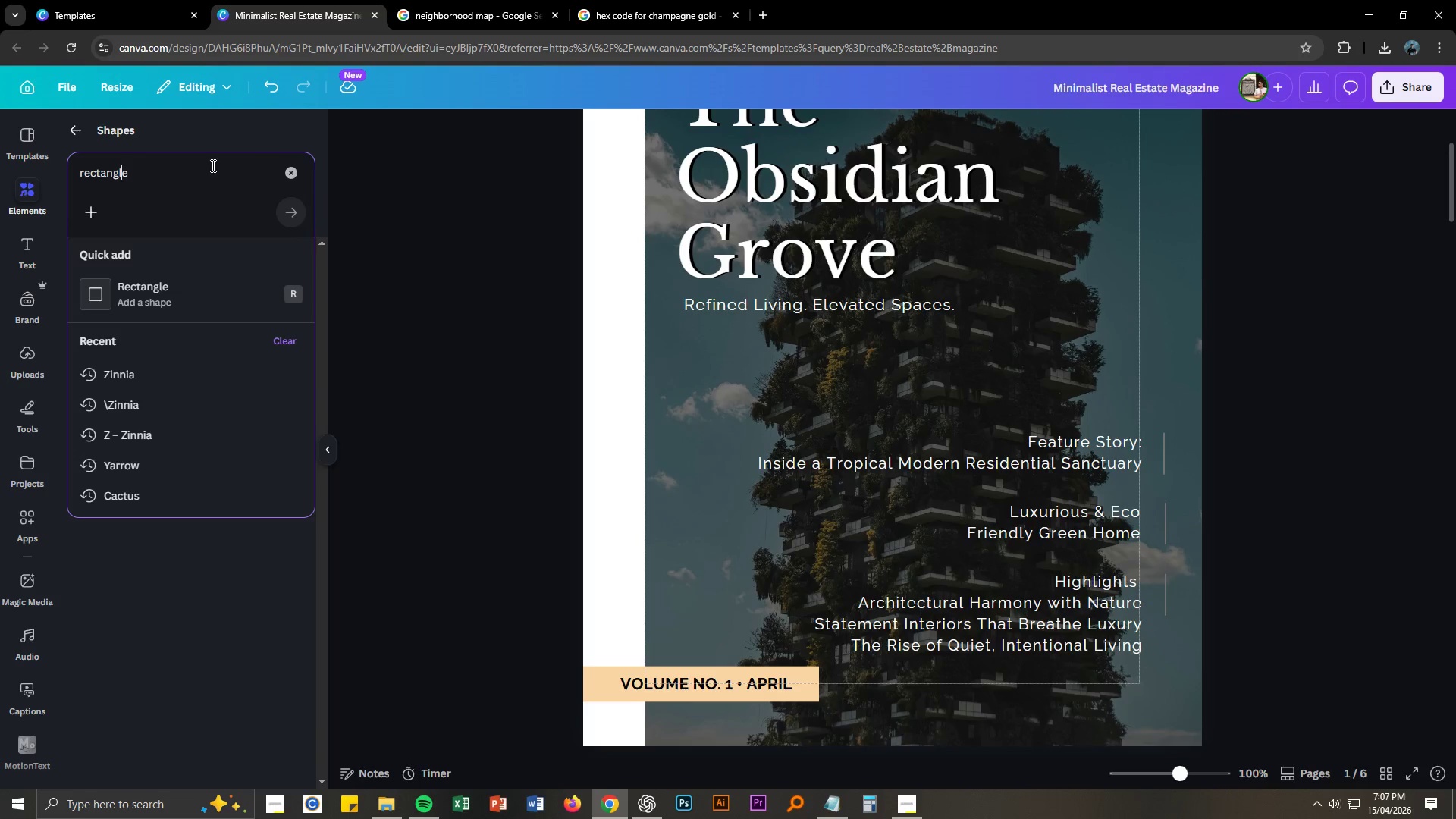 
key(Control+A)
 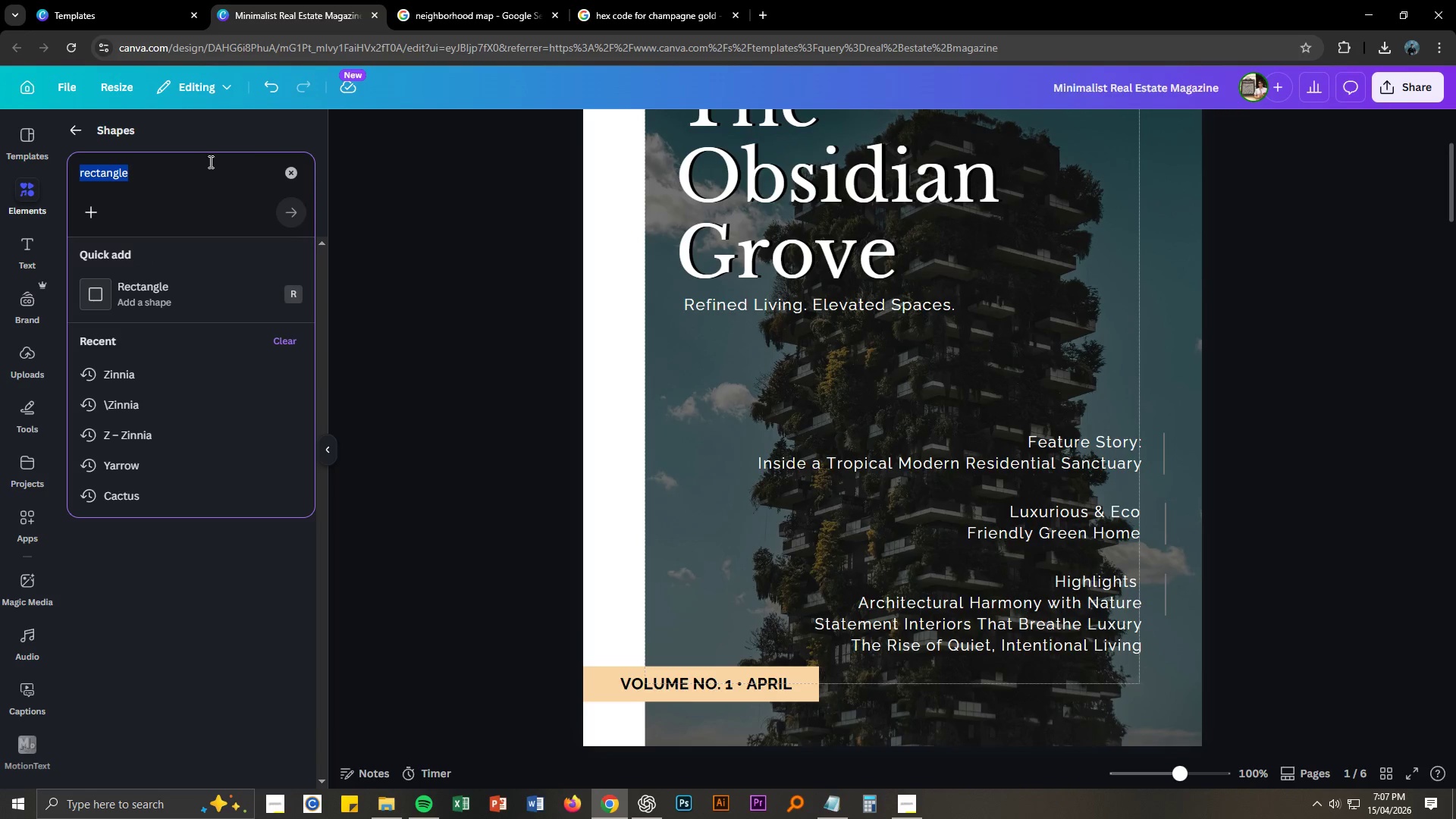 
key(Control+V)
 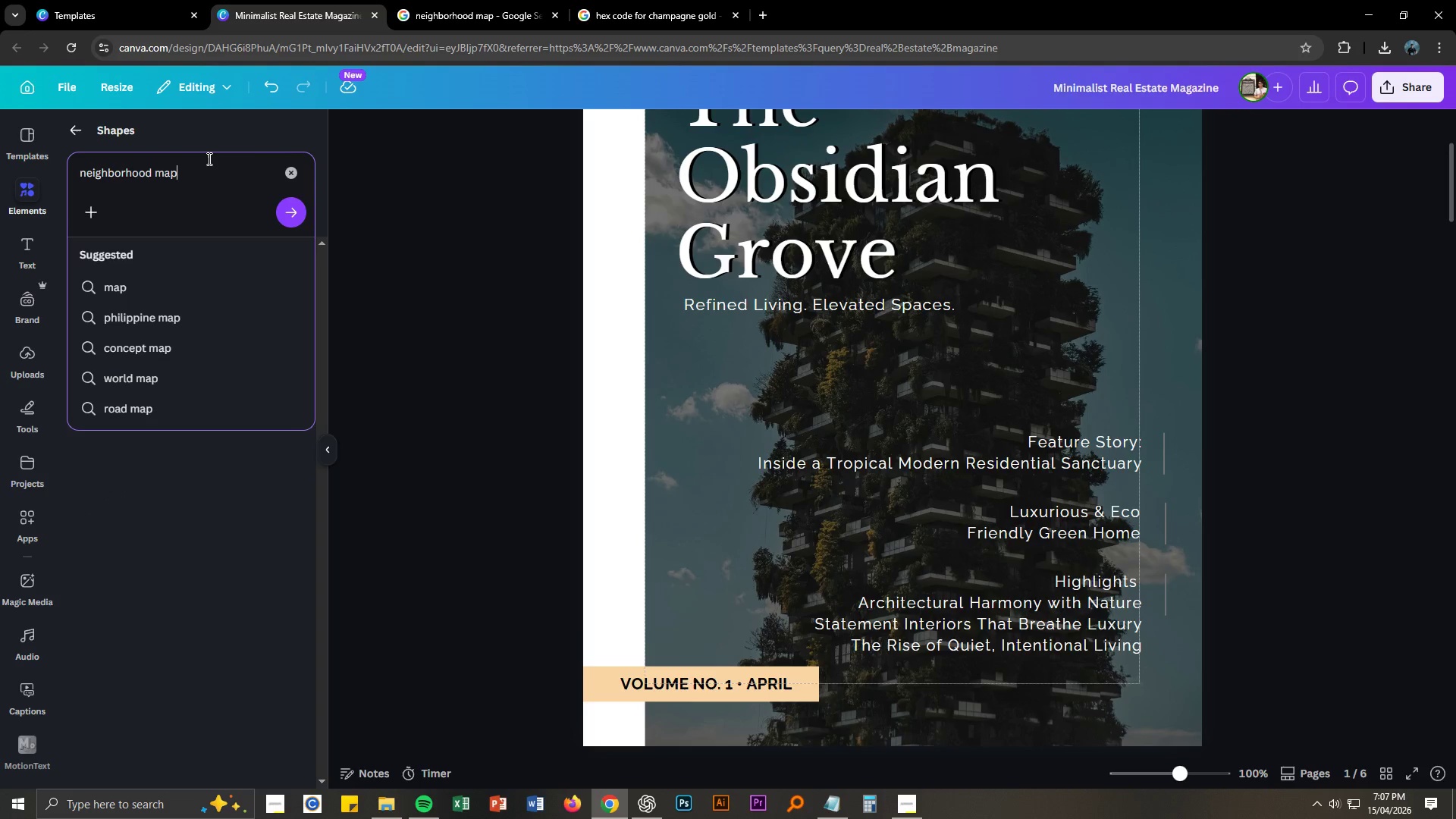 
key(NumpadEnter)
 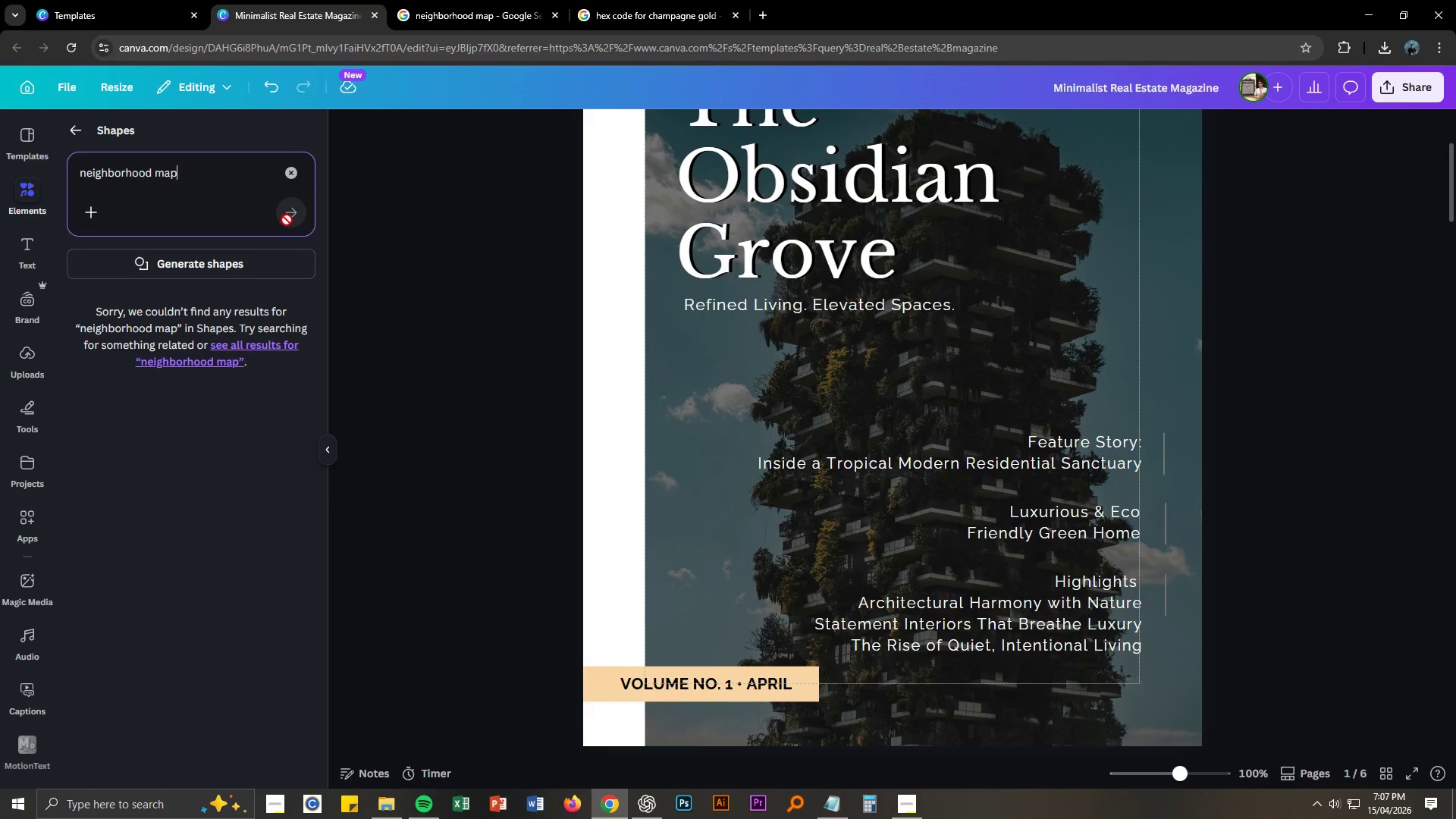 
left_click([291, 173])
 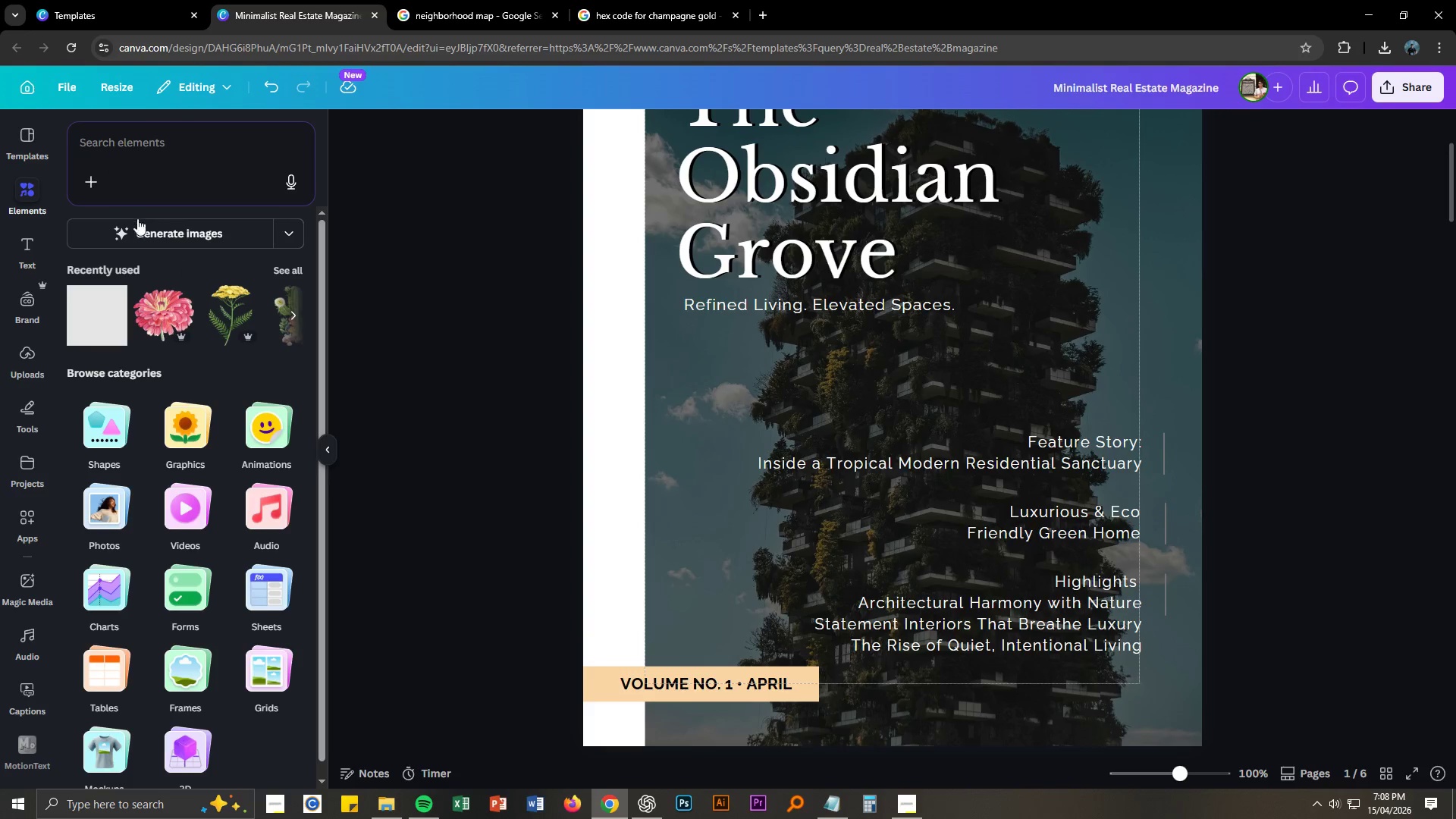 
left_click([177, 148])
 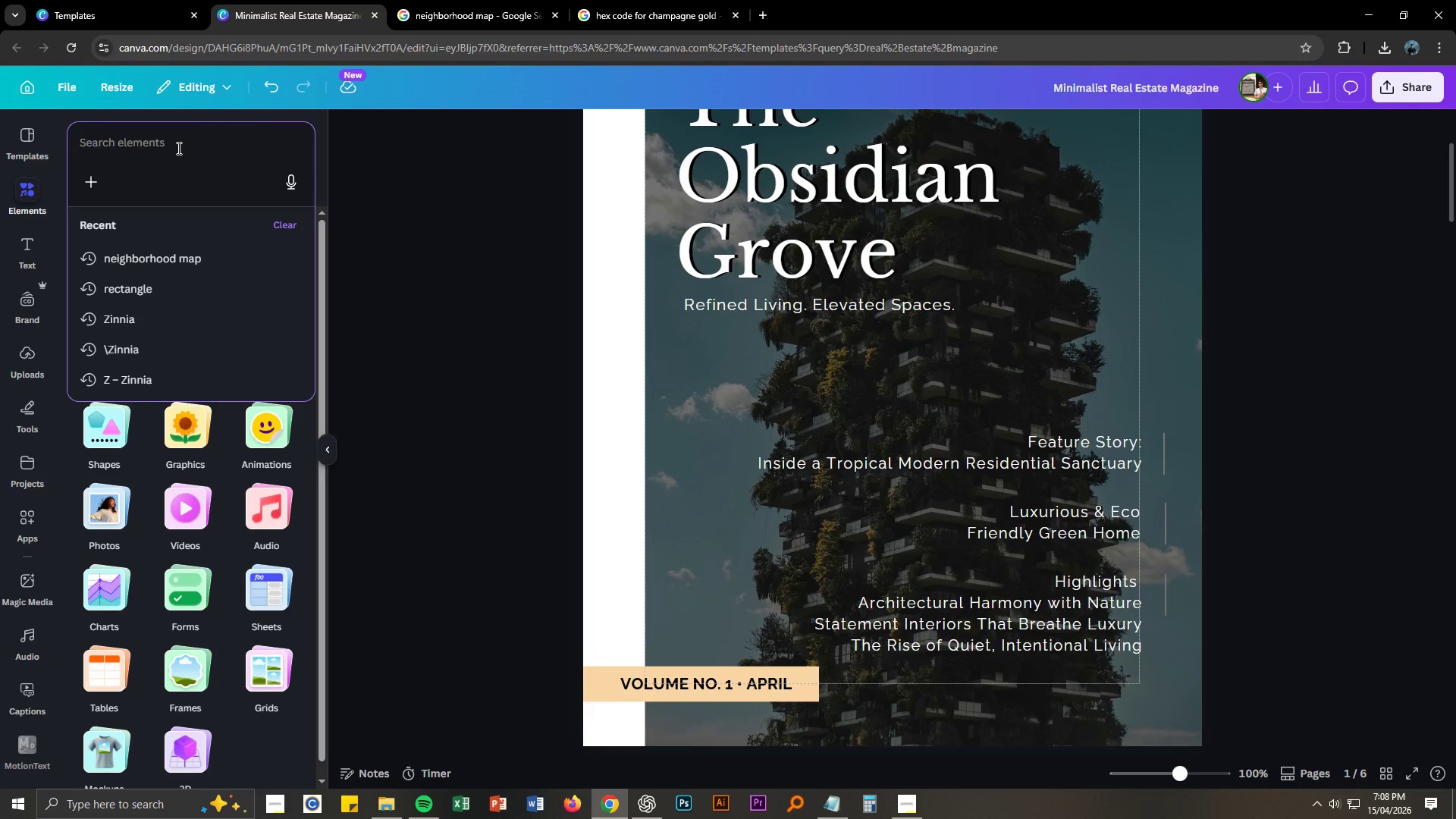 
key(Control+ControlLeft)
 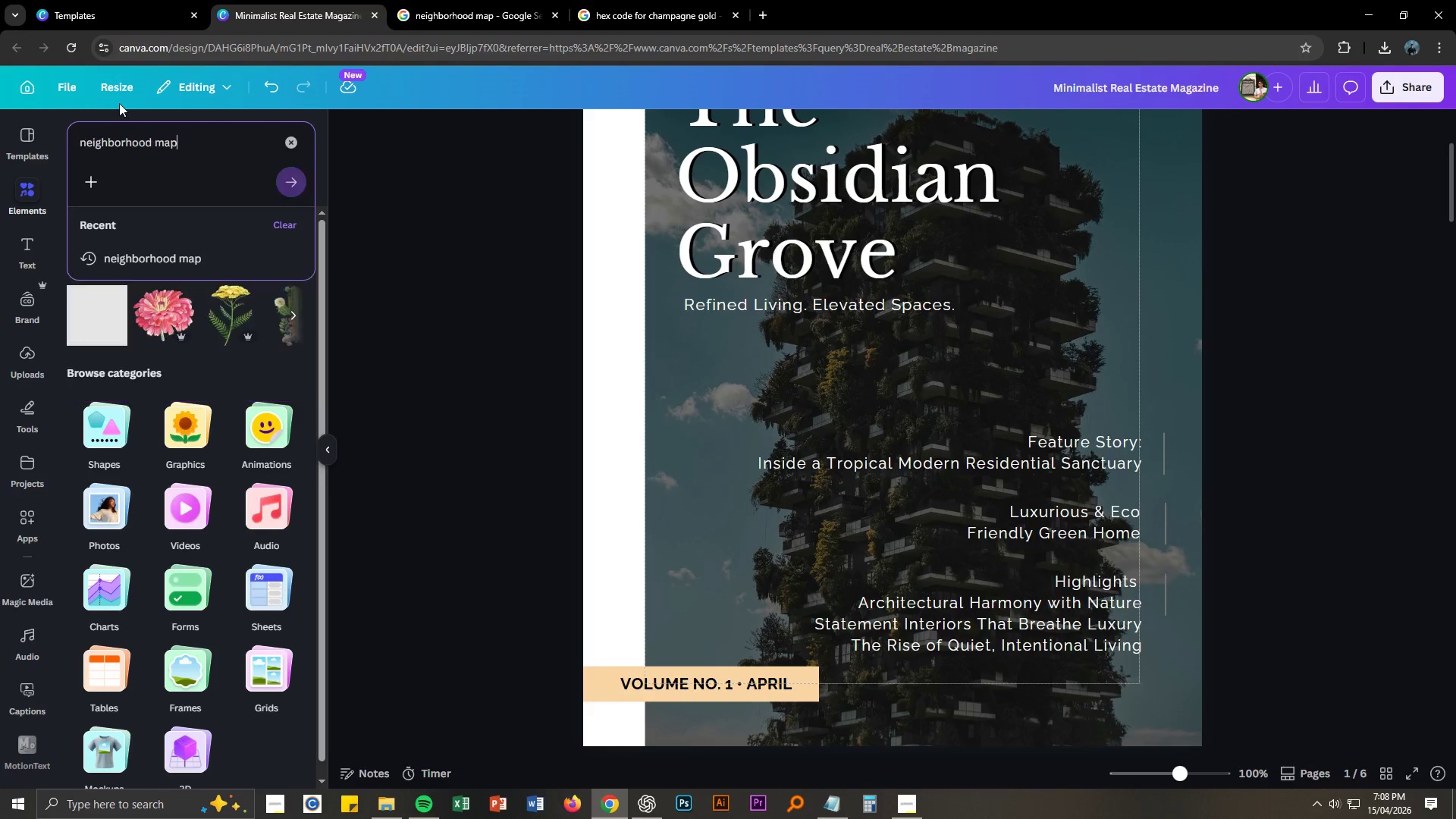 
key(Control+V)
 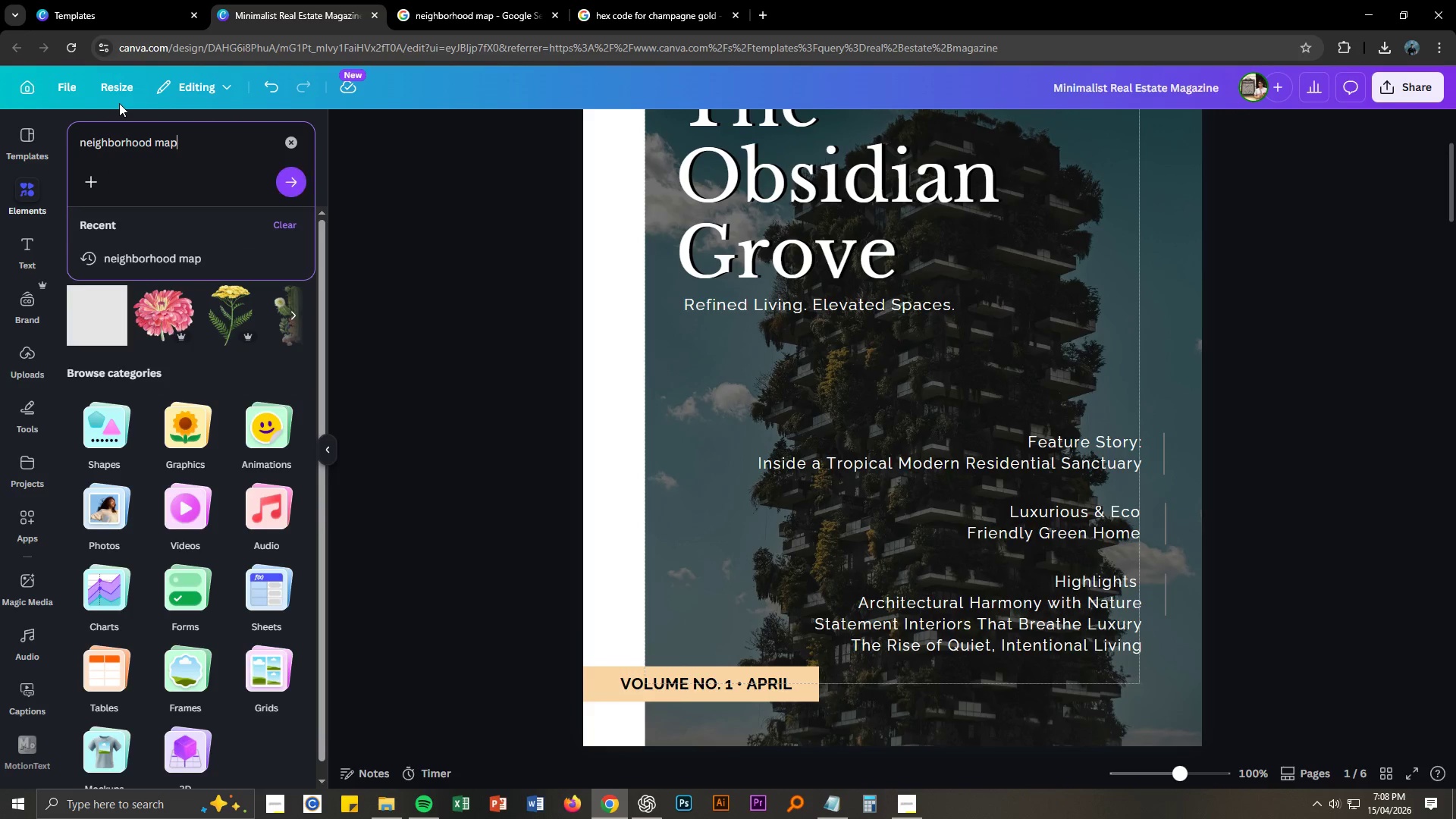 
key(NumpadEnter)
 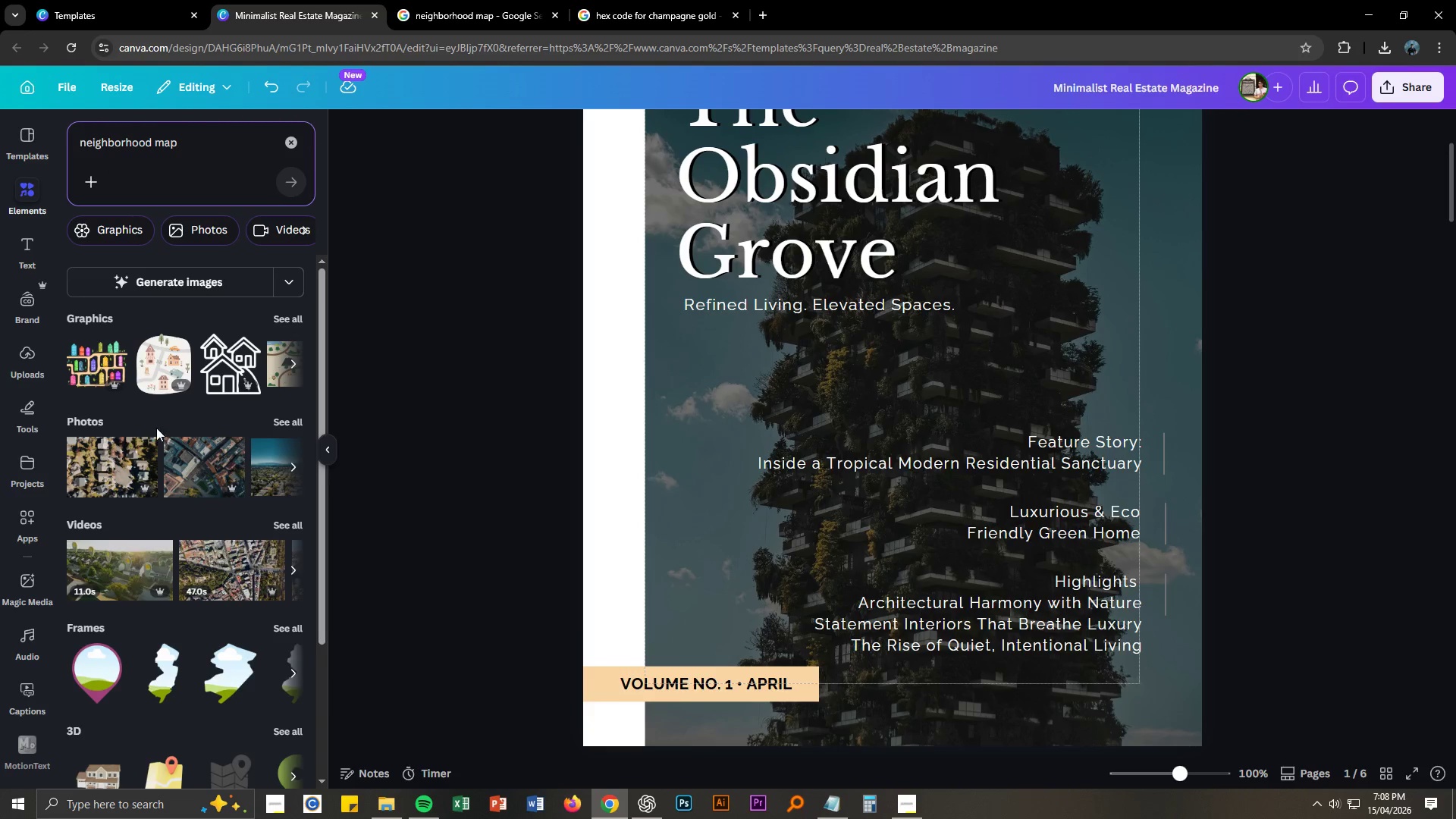 
wait(5.06)
 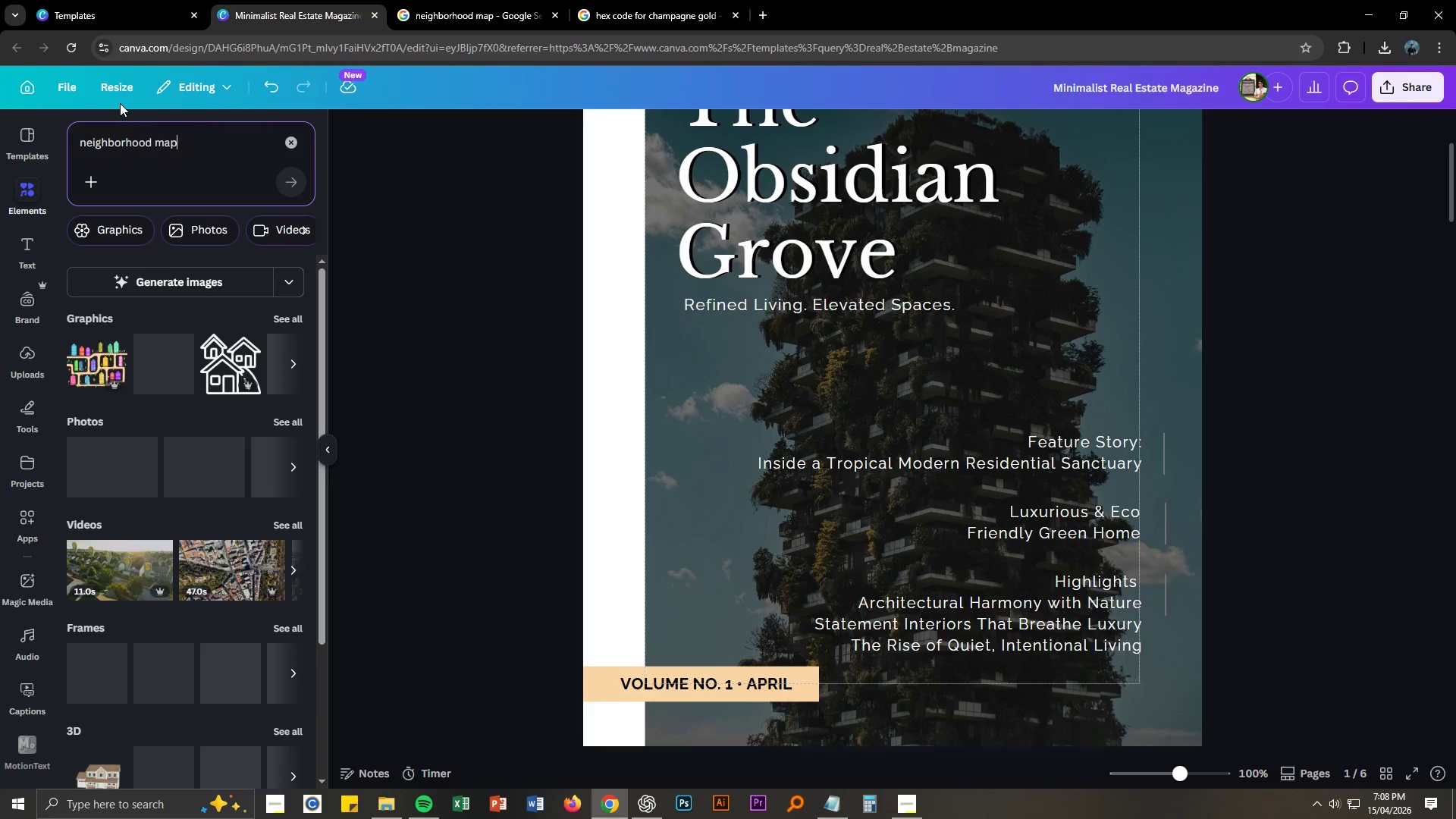 
left_click([295, 422])
 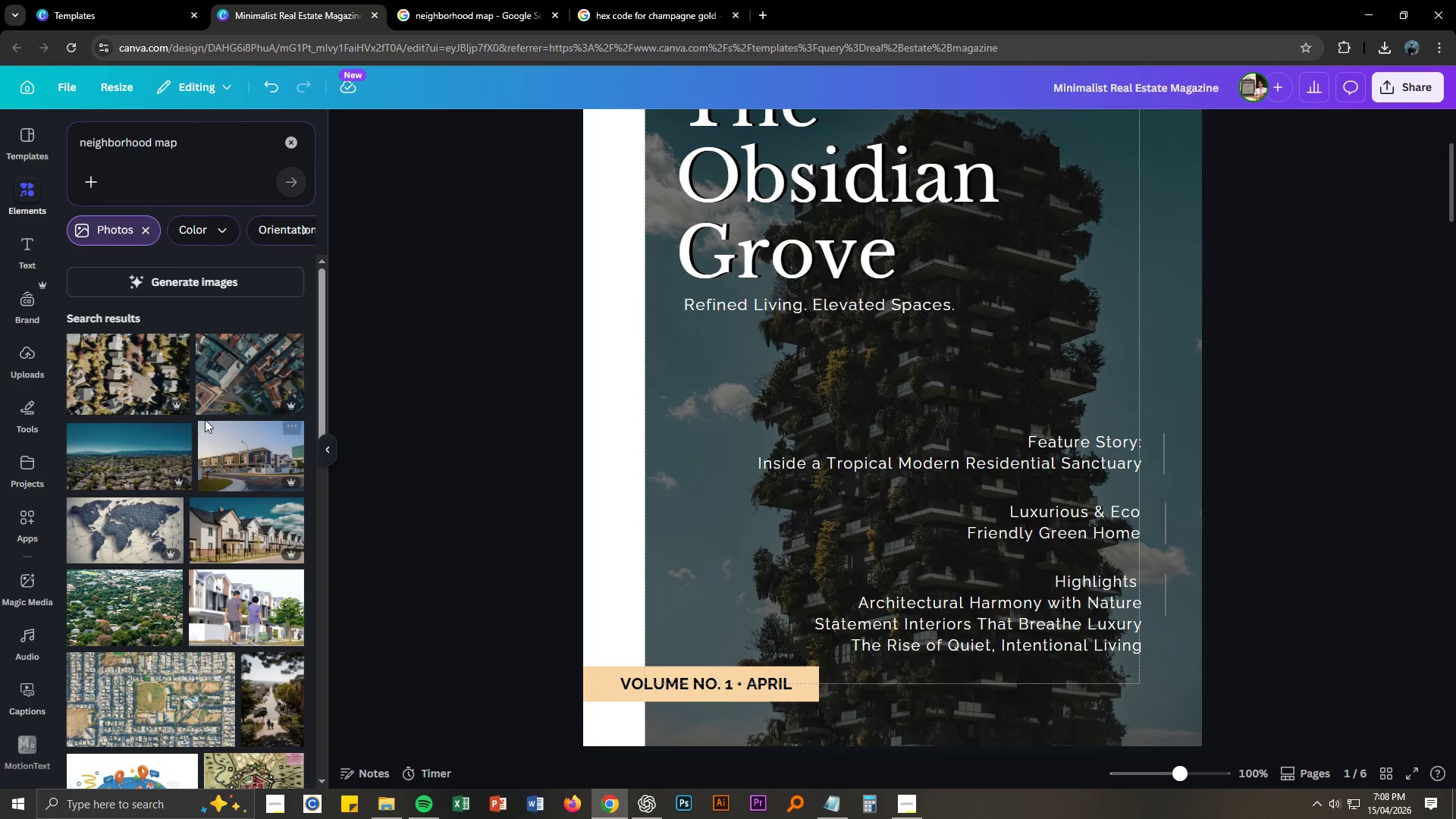 
scroll: coordinate [164, 488], scroll_direction: down, amount: 12.0
 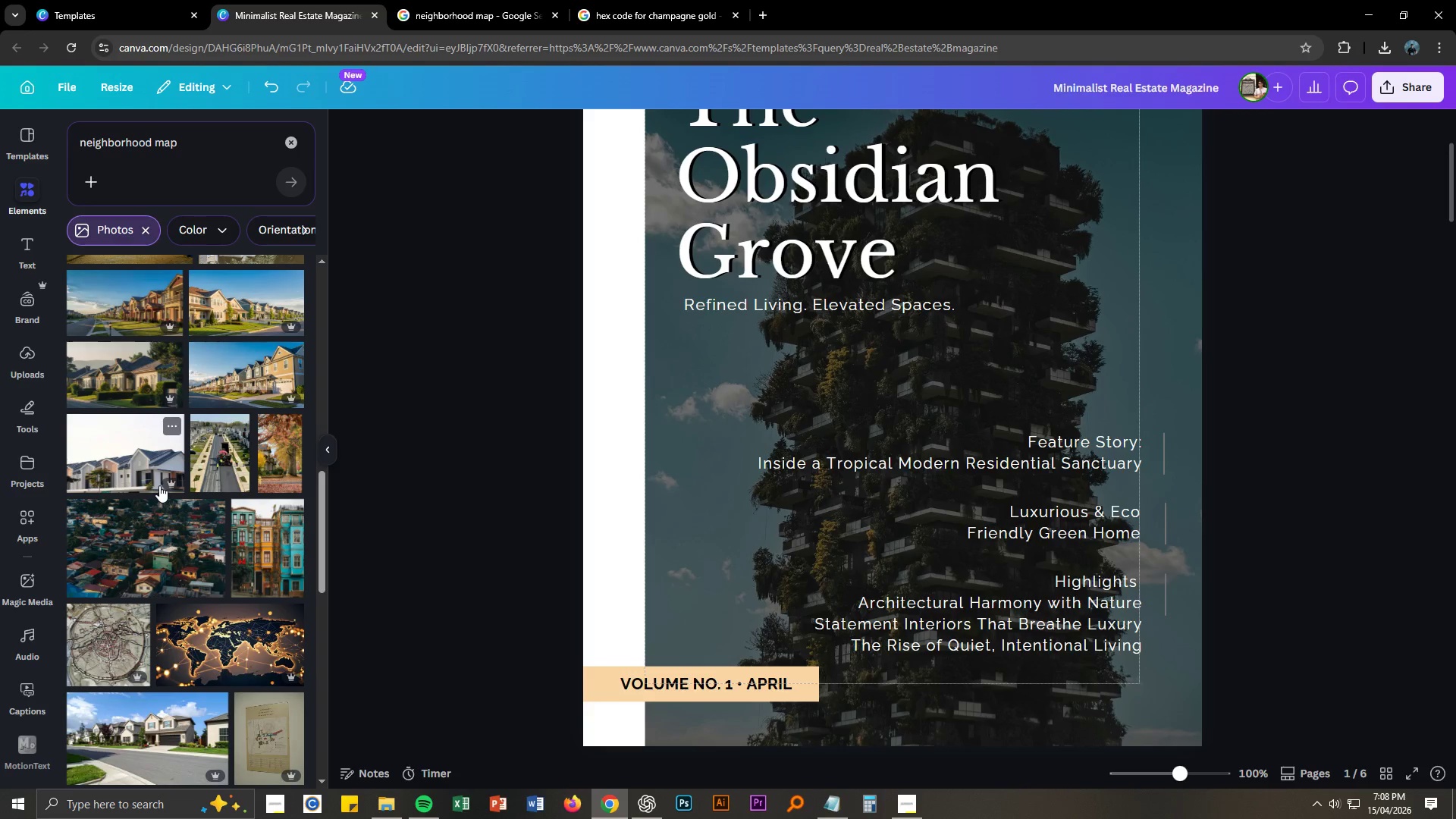 
scroll: coordinate [212, 311], scroll_direction: up, amount: 6.0
 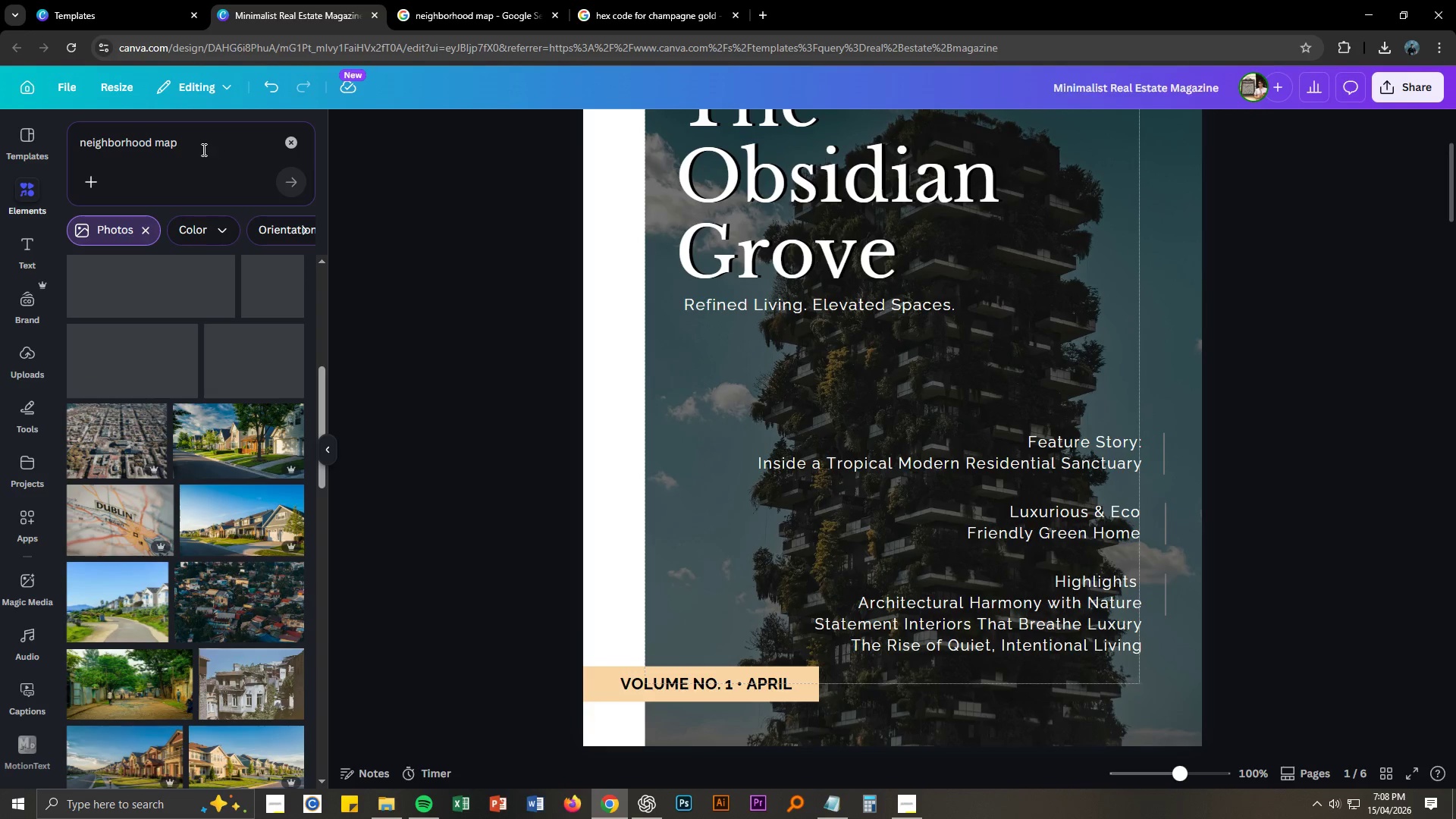 
left_click([202, 146])
 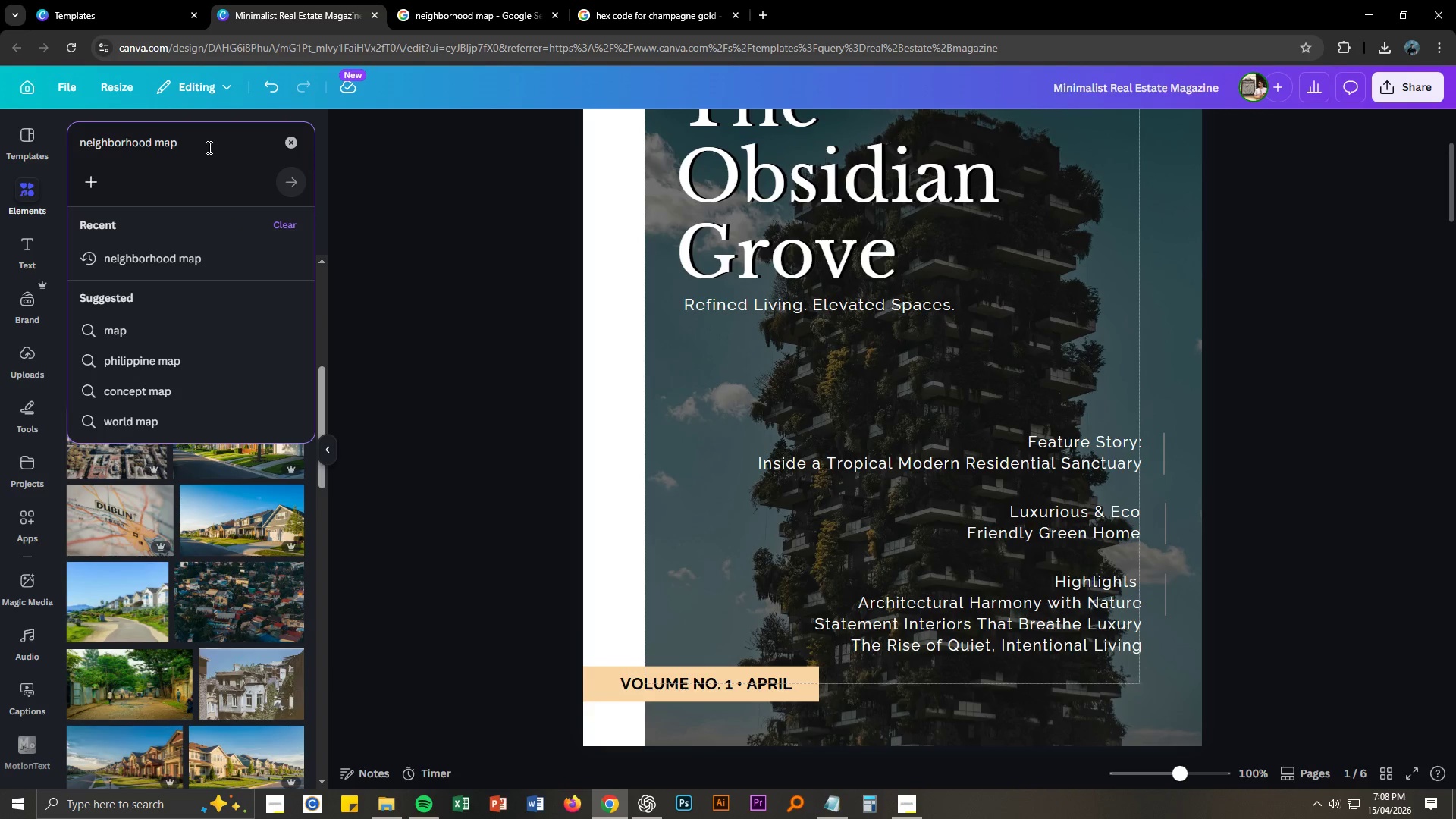 
type( condoi)
key(Backspace)
type(minui)
key(Backspace)
key(Backspace)
type(ium)
 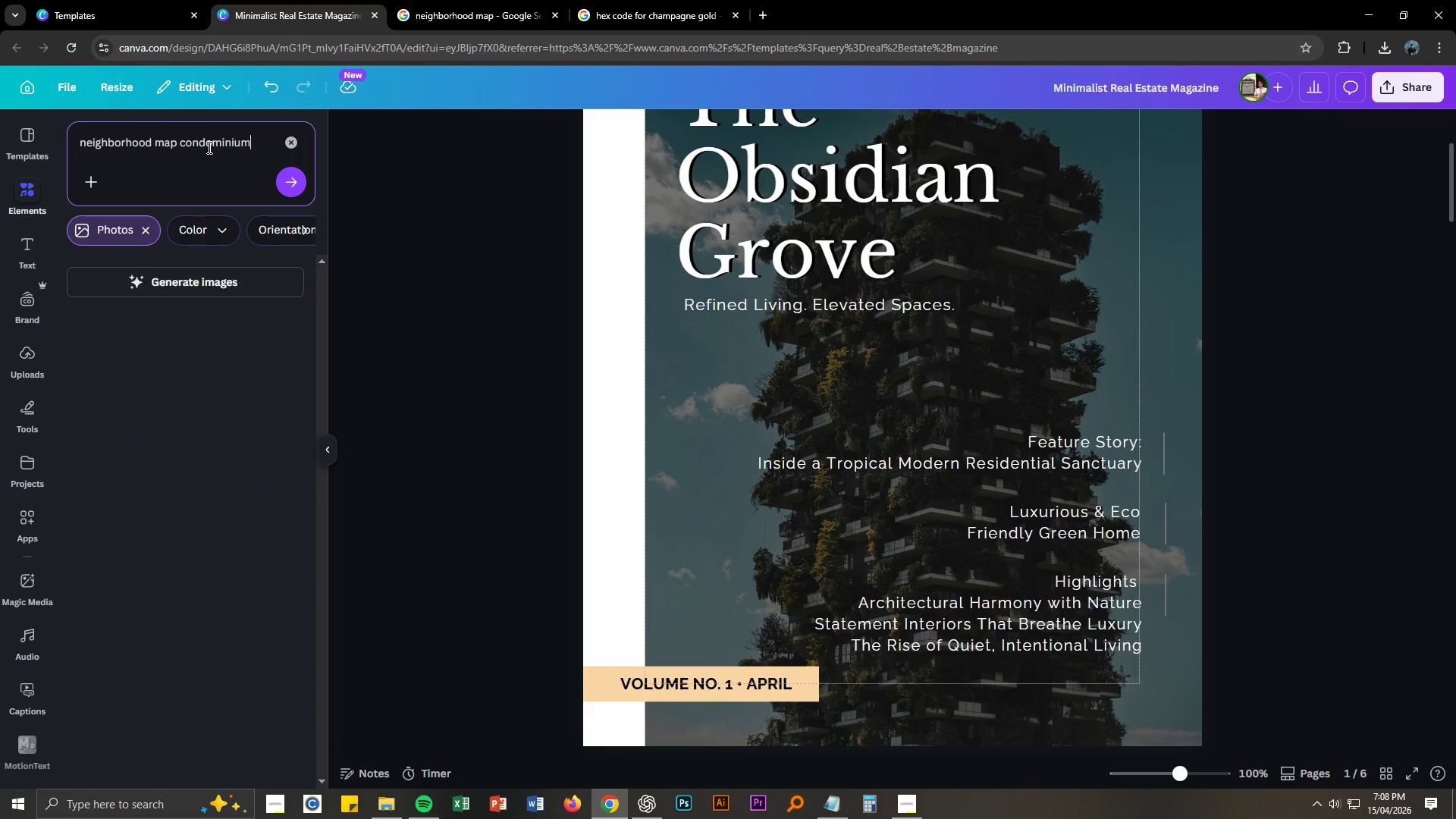 
key(Enter)
 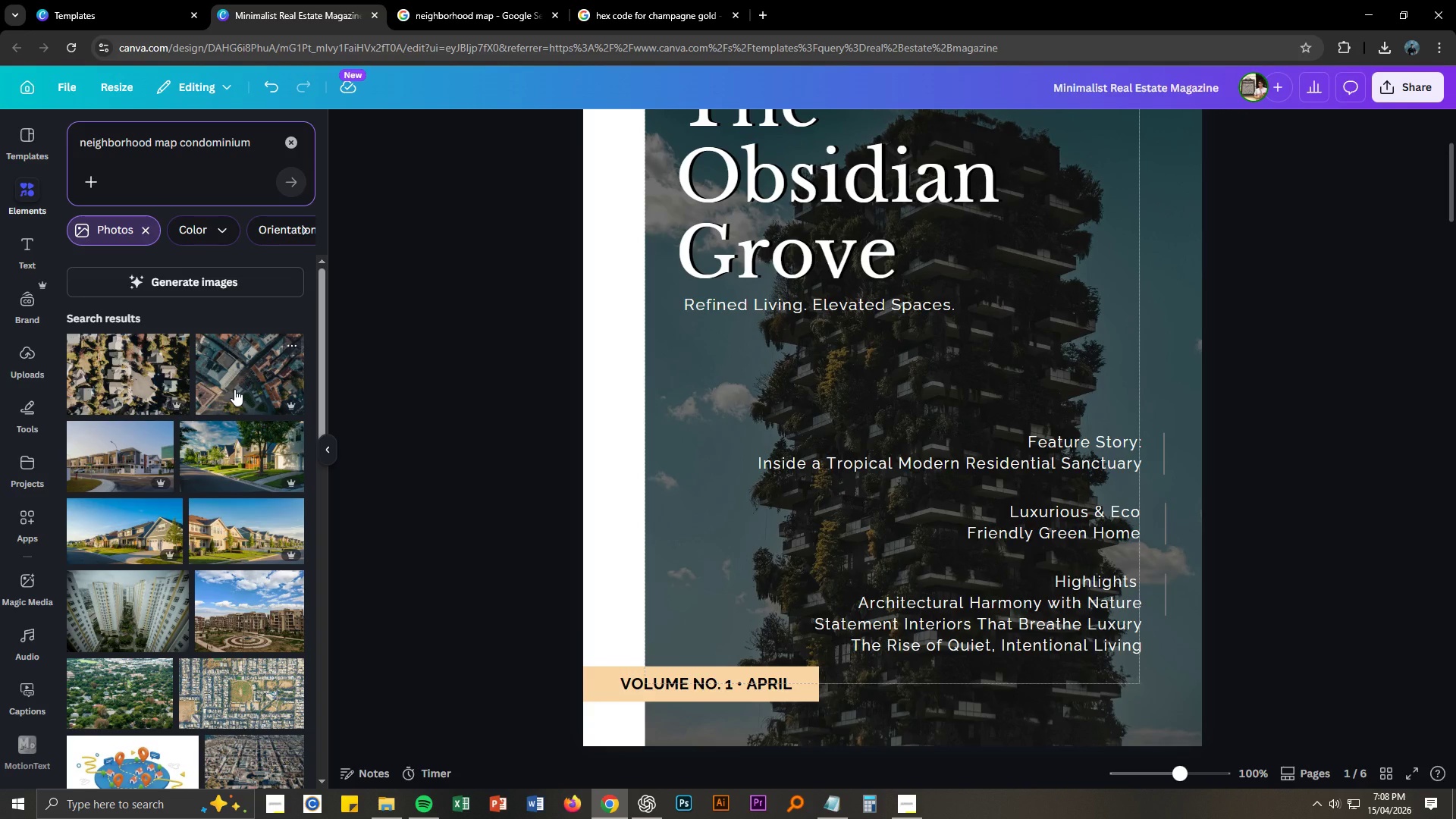 
scroll: coordinate [234, 381], scroll_direction: down, amount: 9.0
 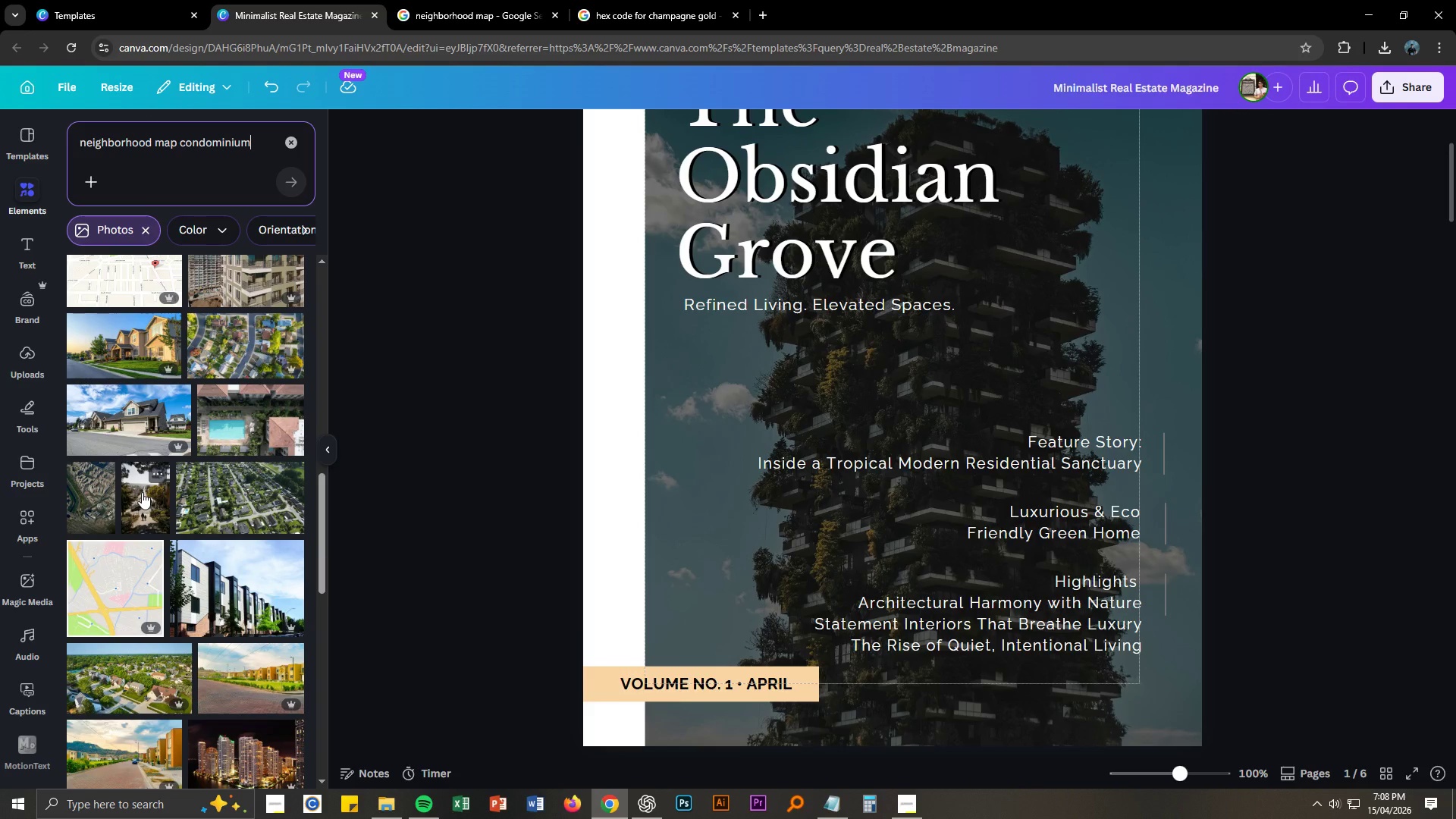 
left_click([86, 500])
 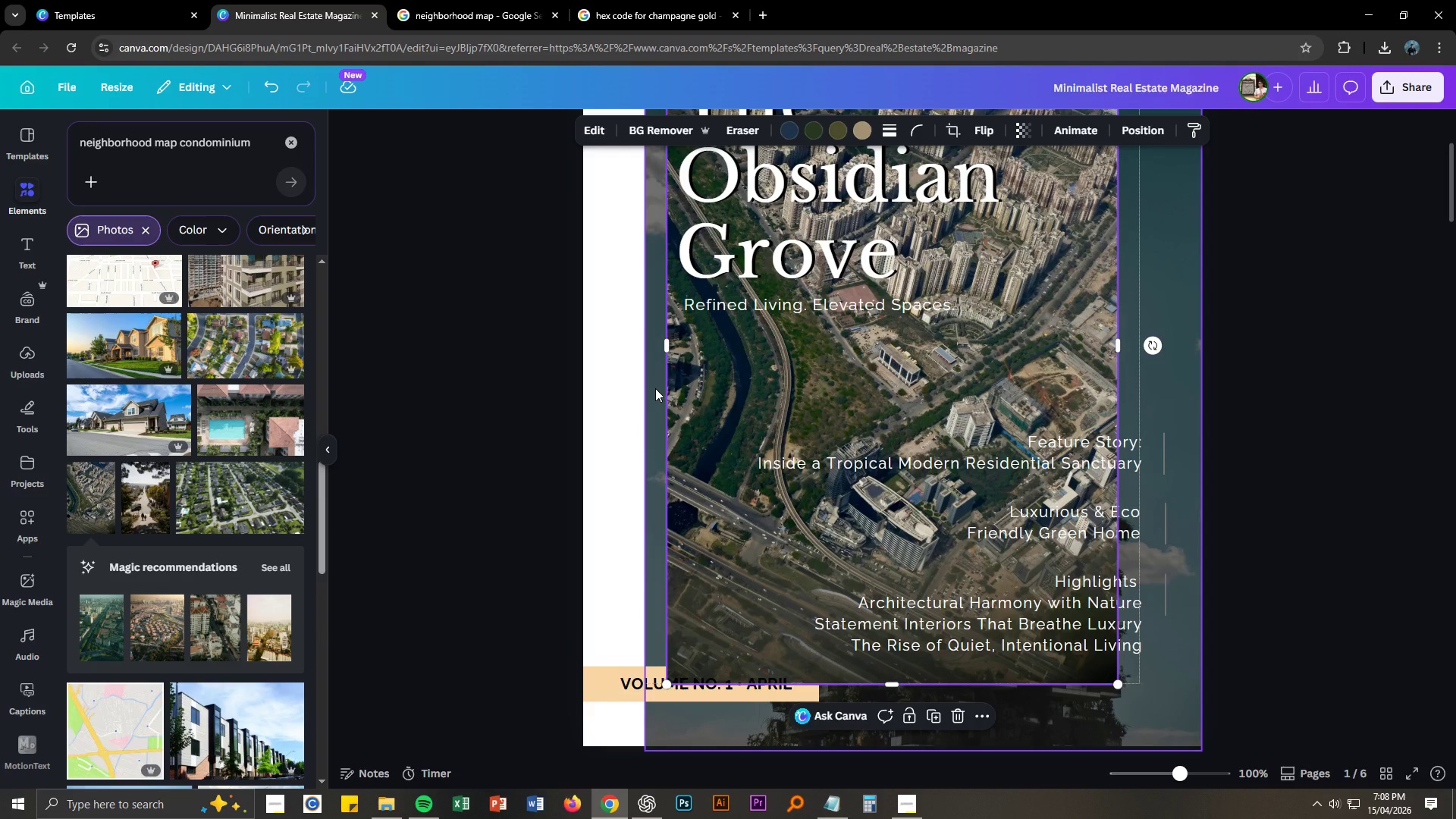 
key(Delete)
 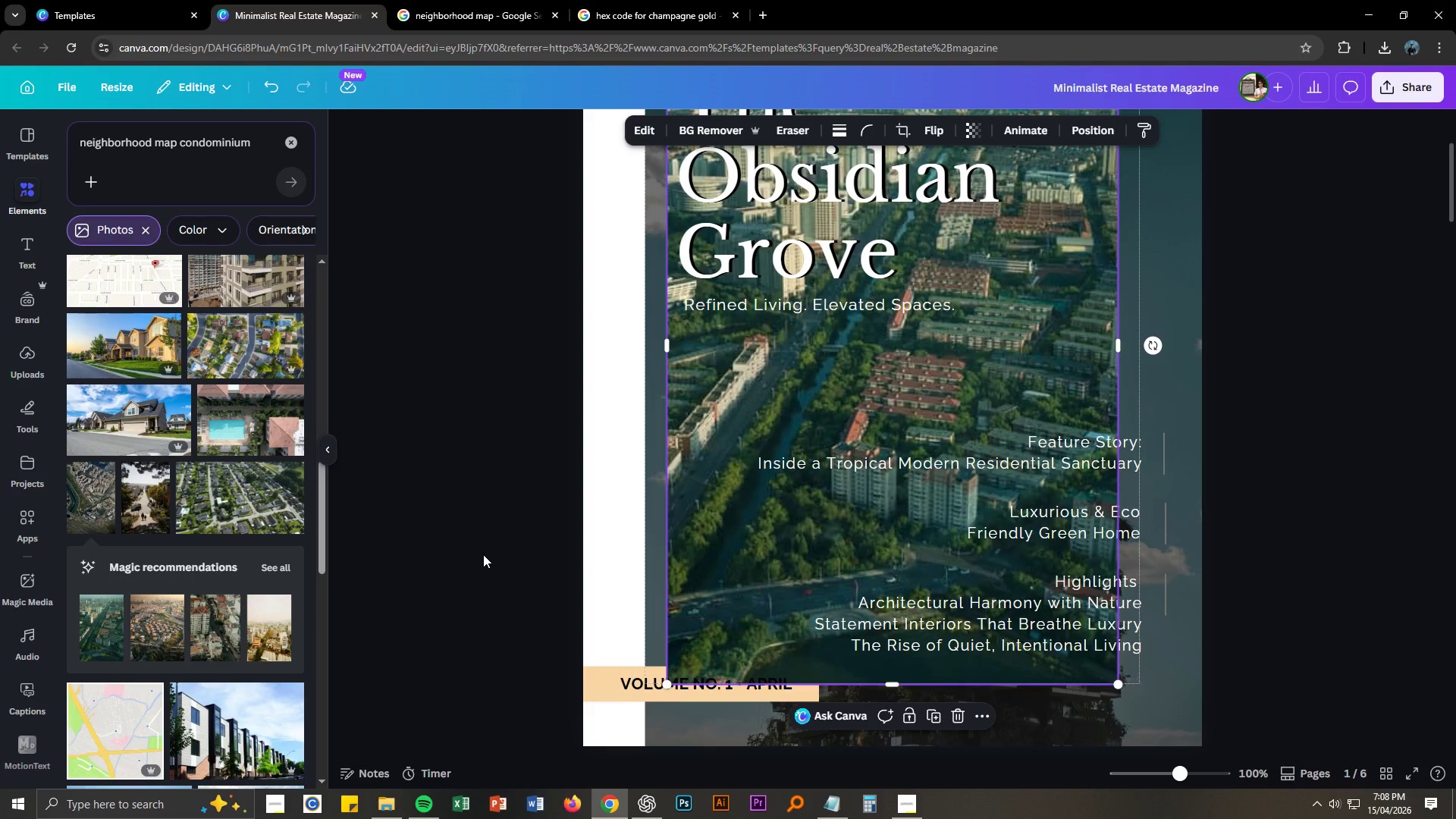 
wait(9.53)
 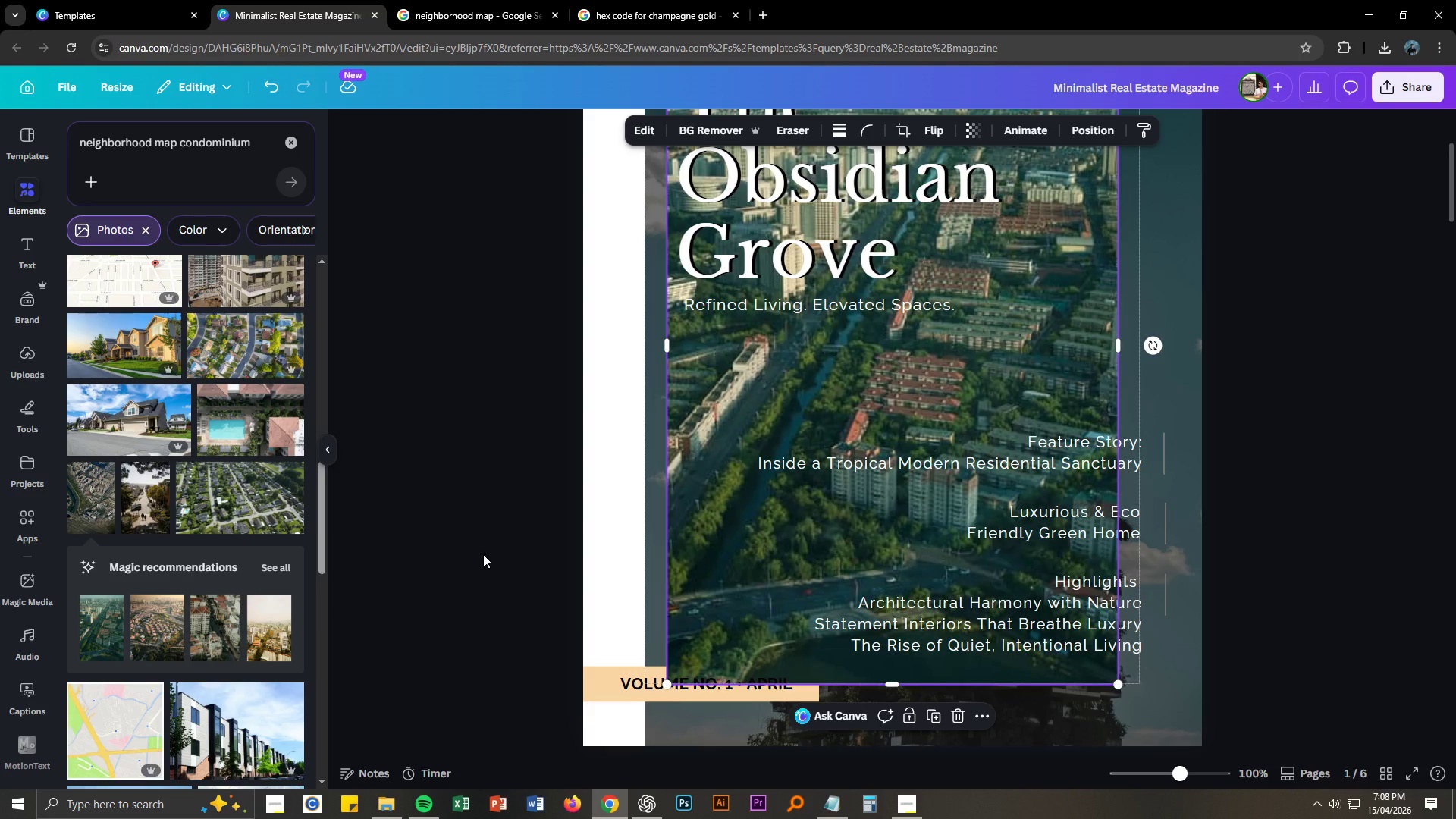 
key(Delete)
 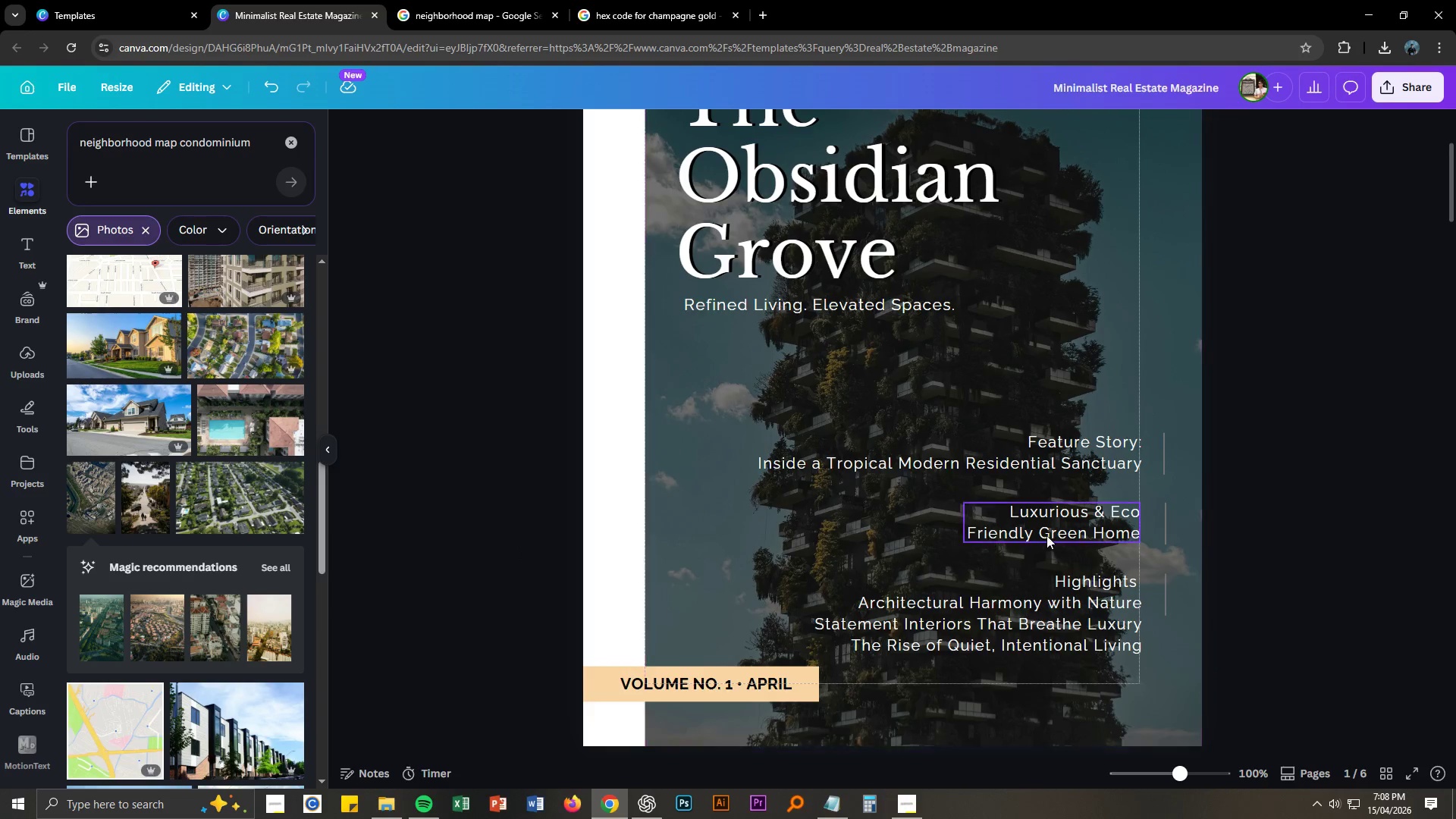 
left_click([1263, 551])
 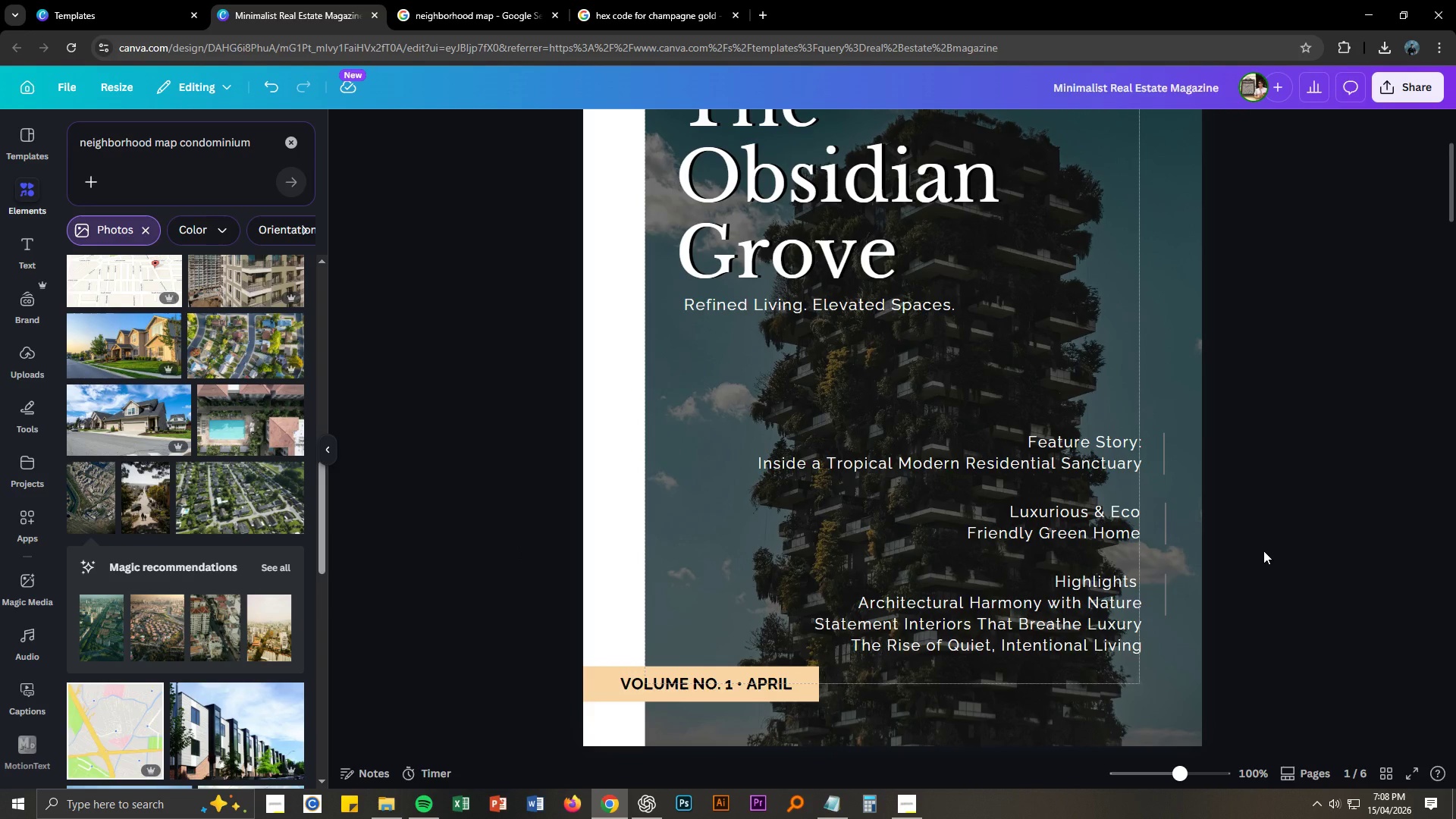 
key(Control+NumpadSubtract)
 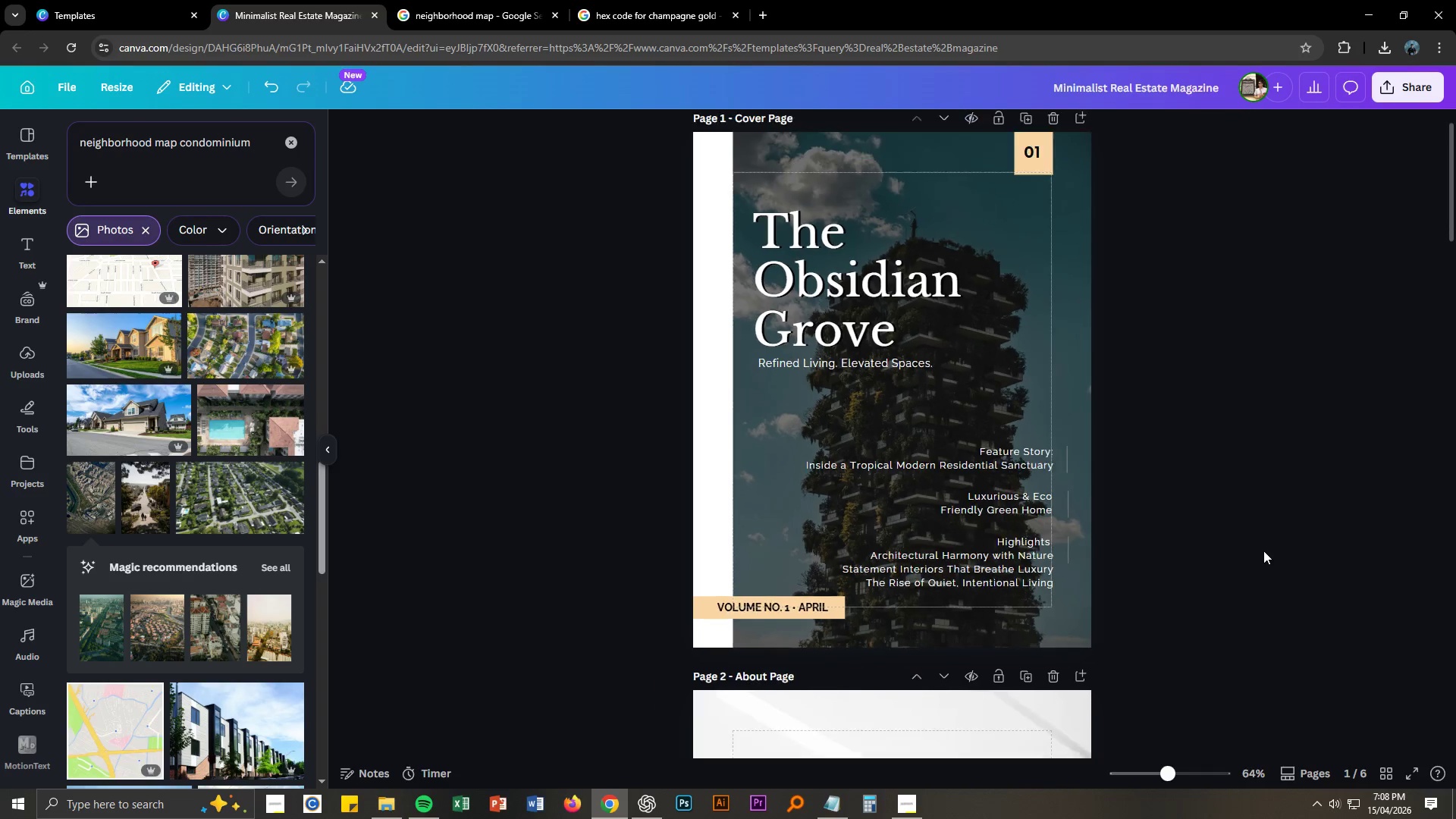 
key(Control+NumpadSubtract)
 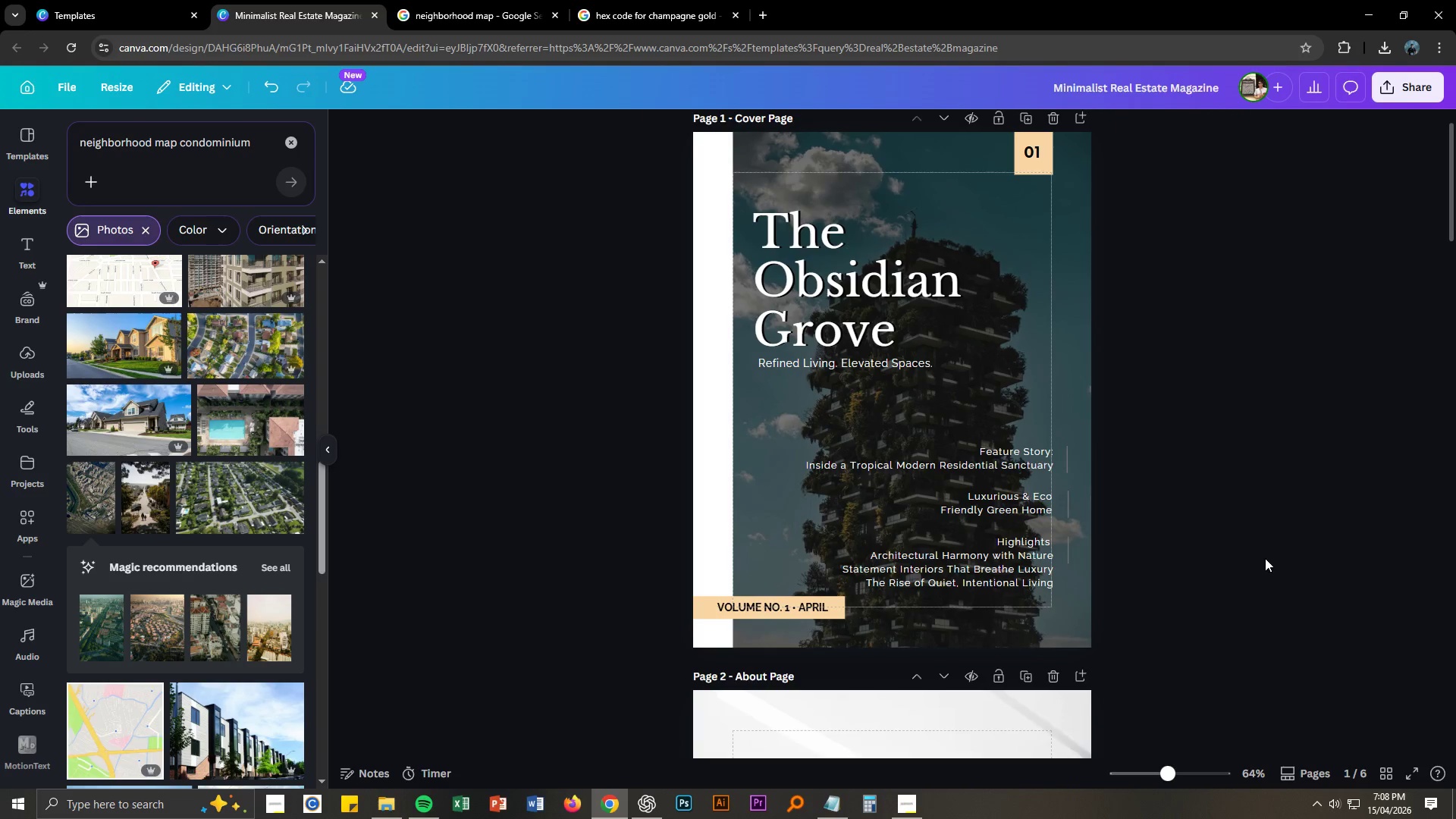 
left_click([1266, 560])
 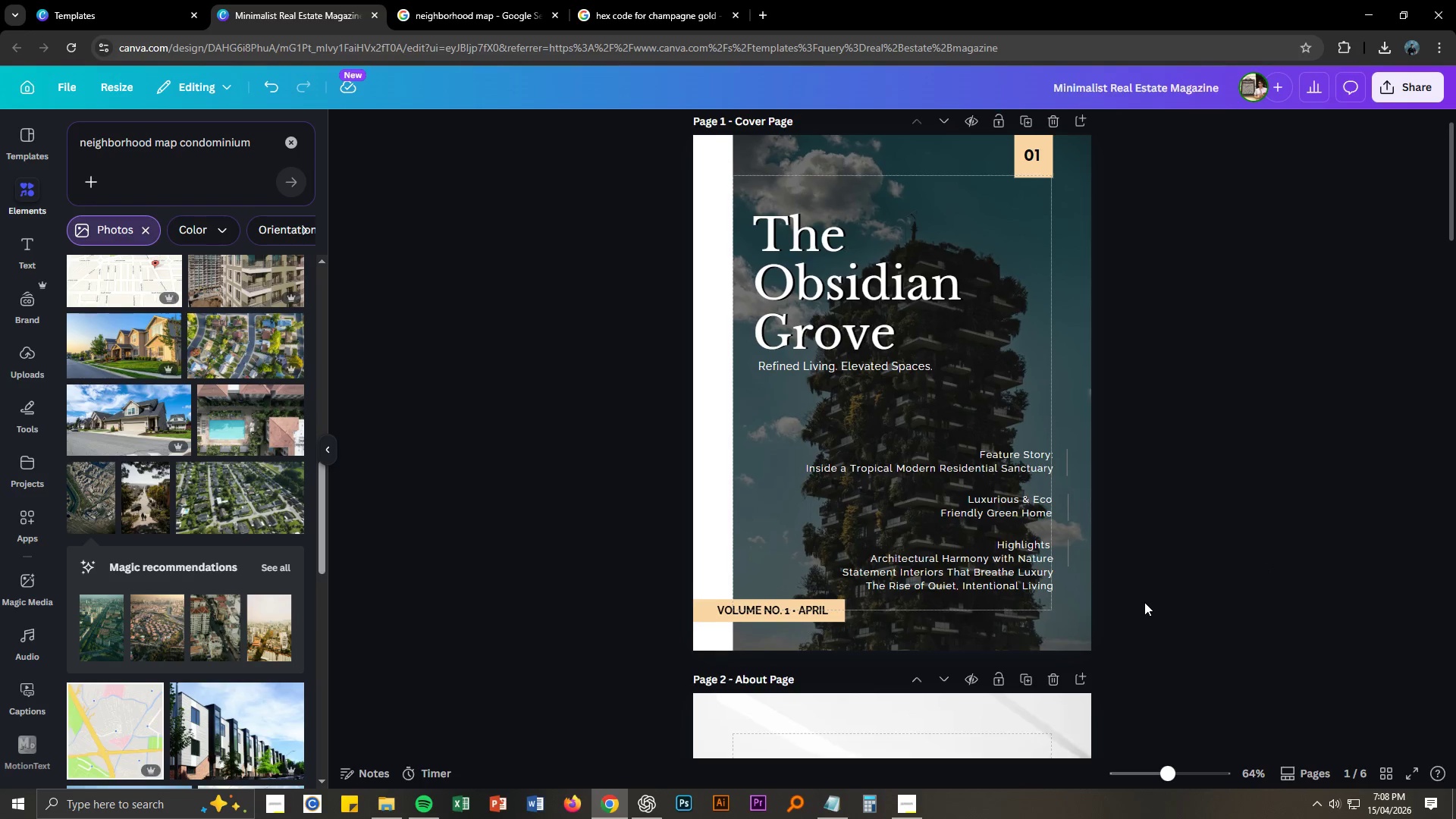 
scroll: coordinate [1144, 602], scroll_direction: up, amount: 3.0
 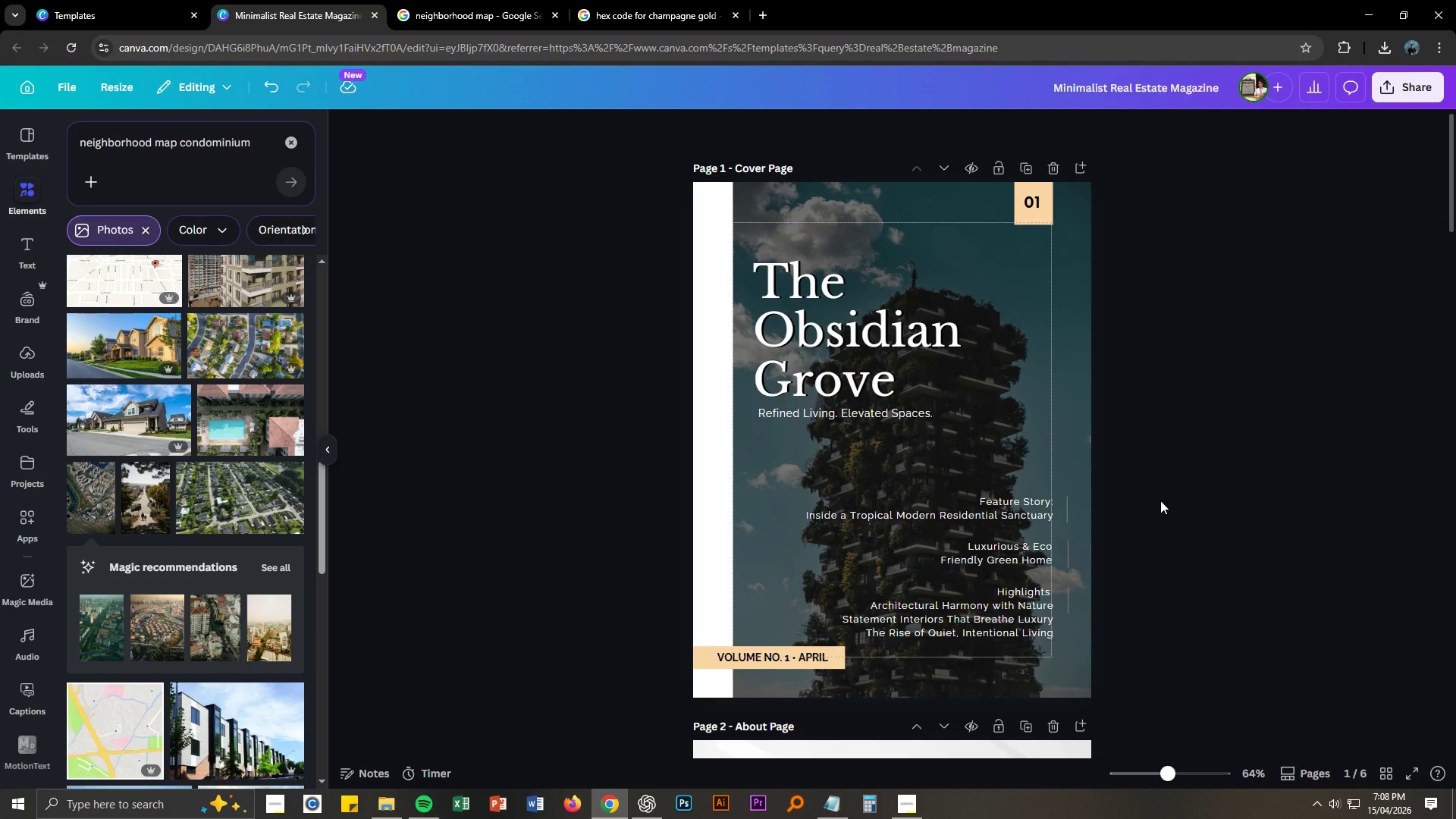 
left_click([1160, 500])
 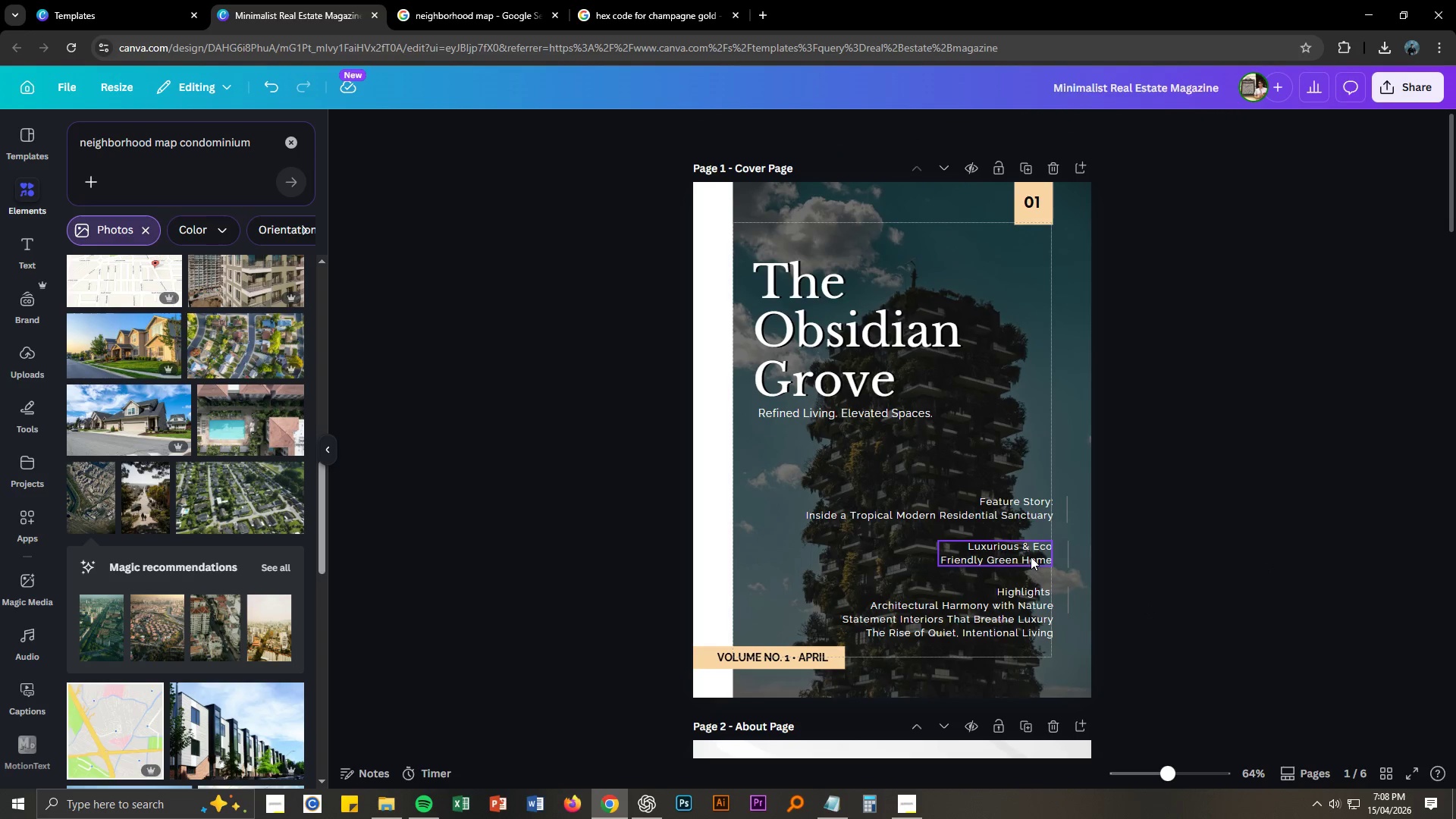 
key(Control+ControlLeft)
 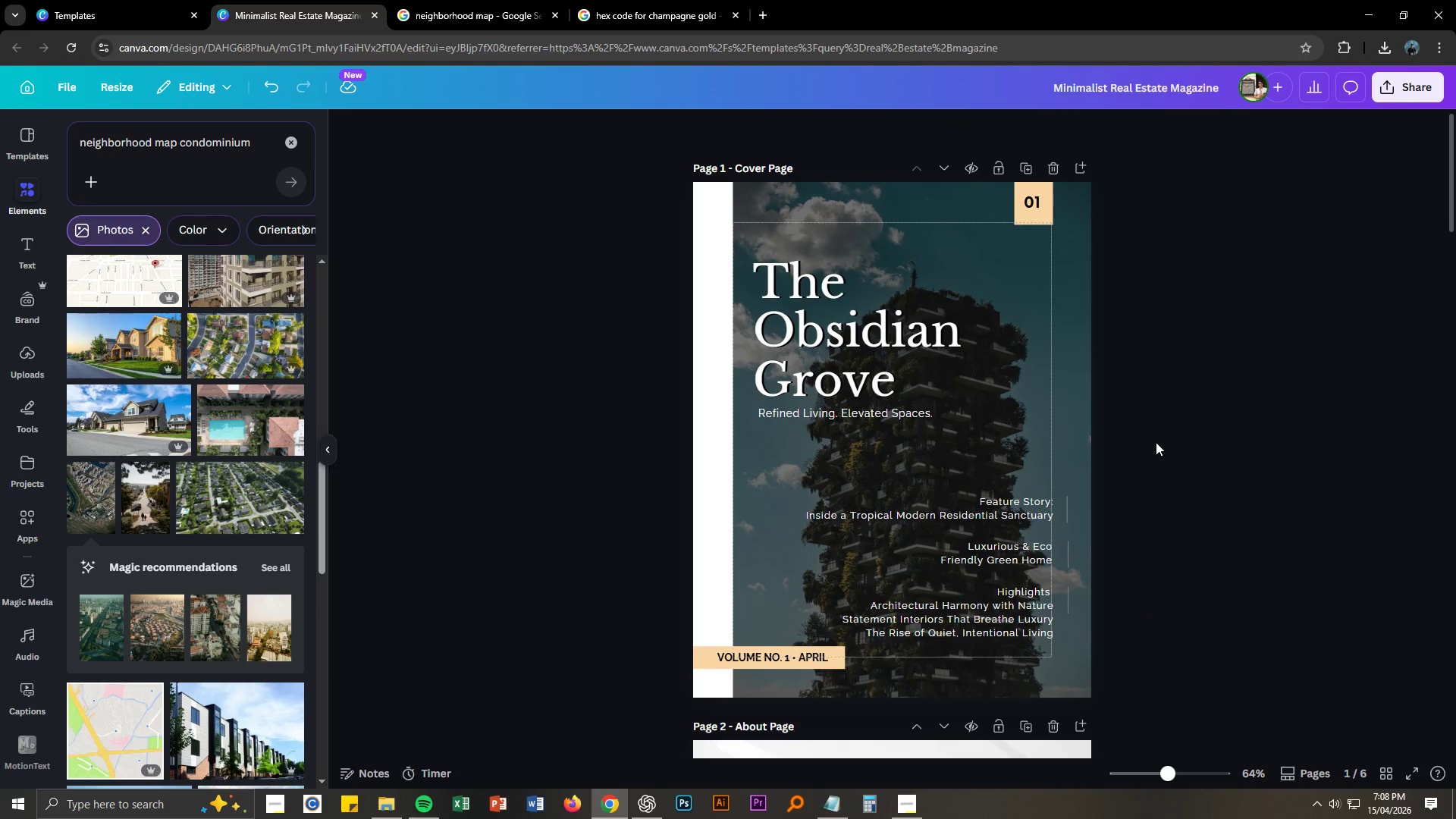 
key(Control+S)
 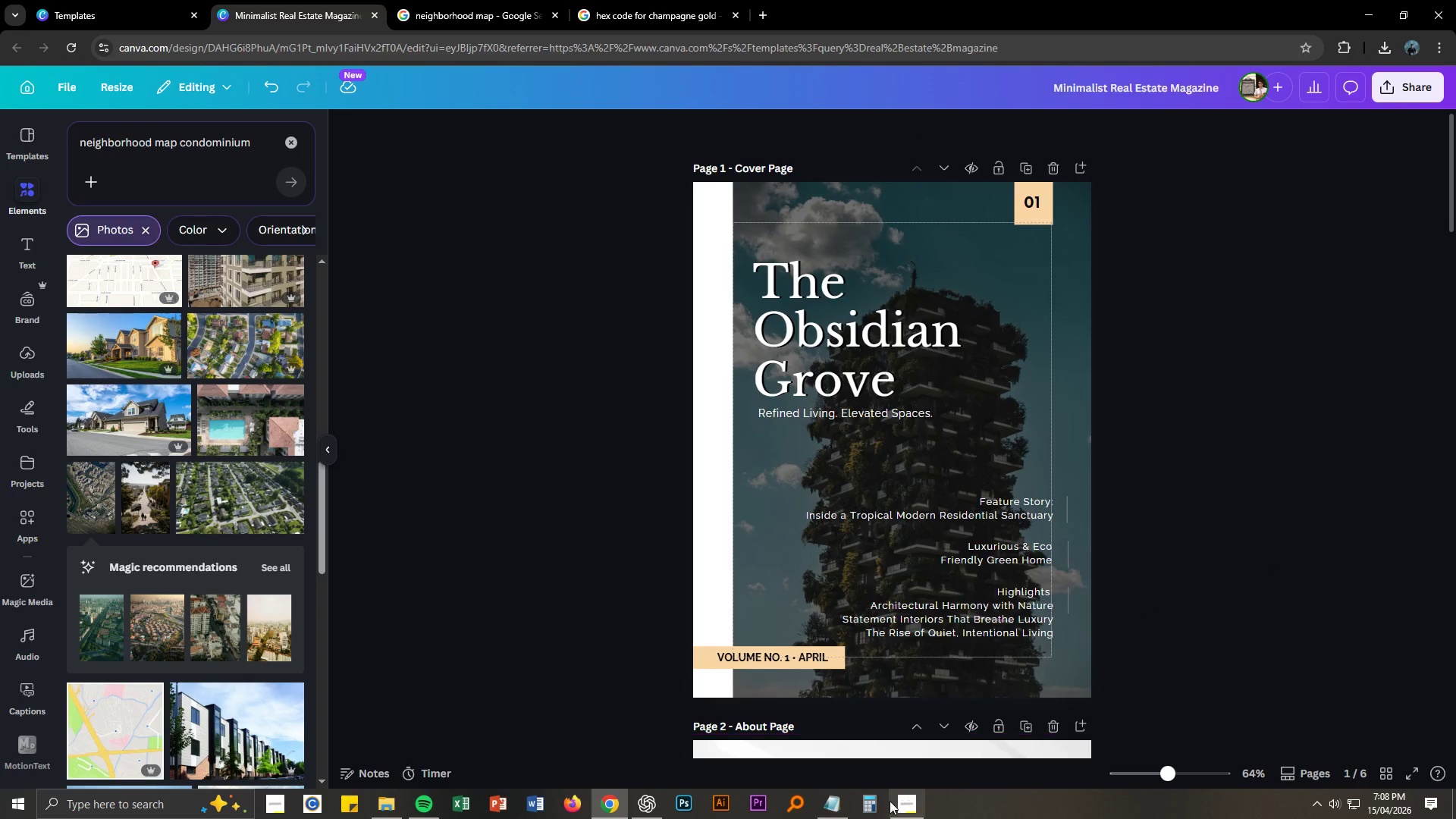 
left_click([890, 812])